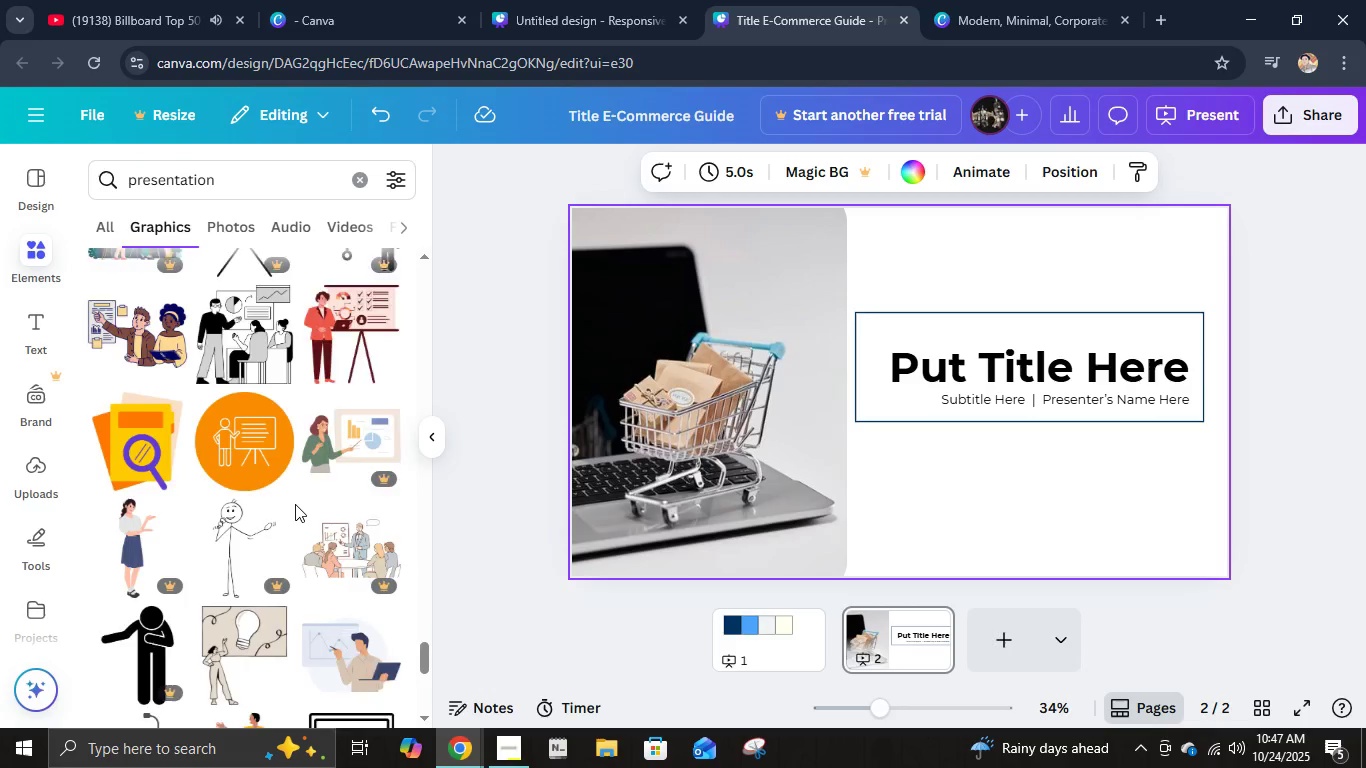 
scroll: coordinate [295, 504], scroll_direction: down, amount: 5.0
 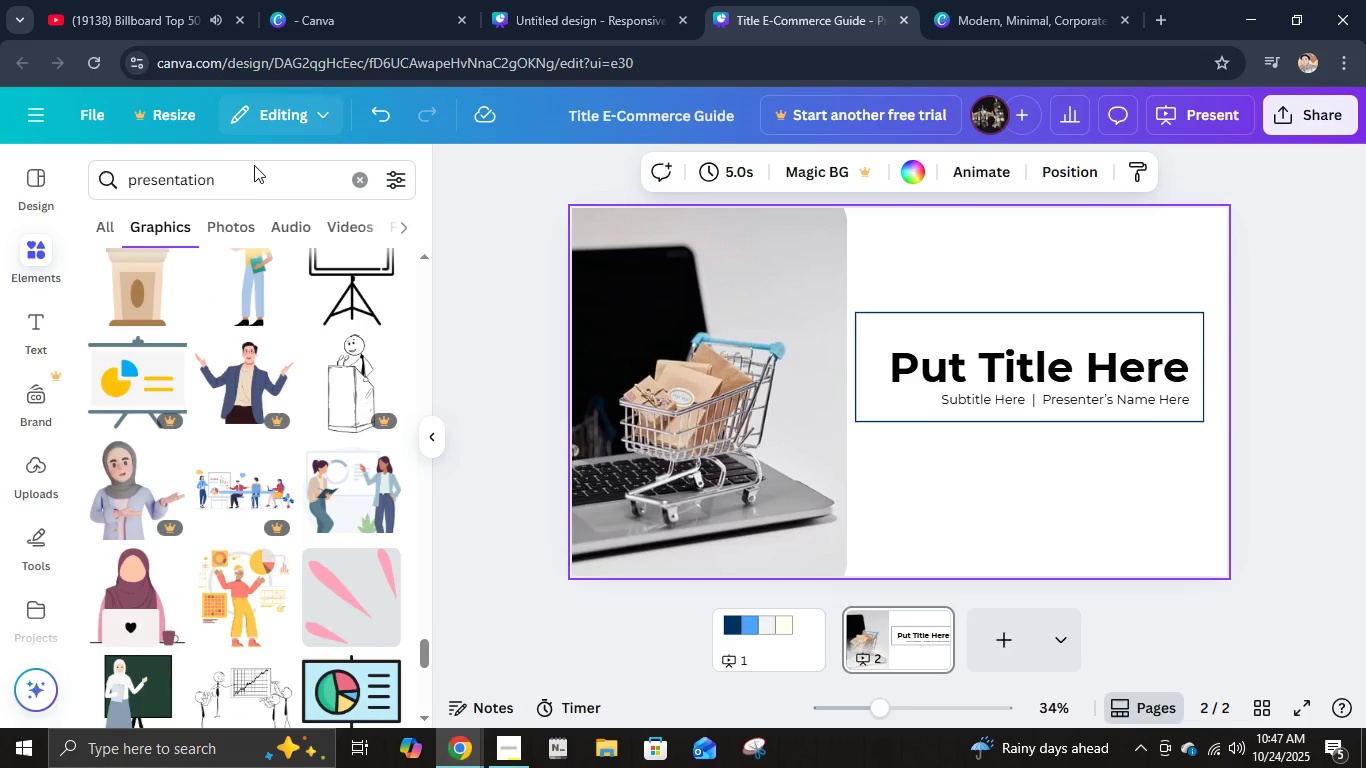 
left_click([260, 184])
 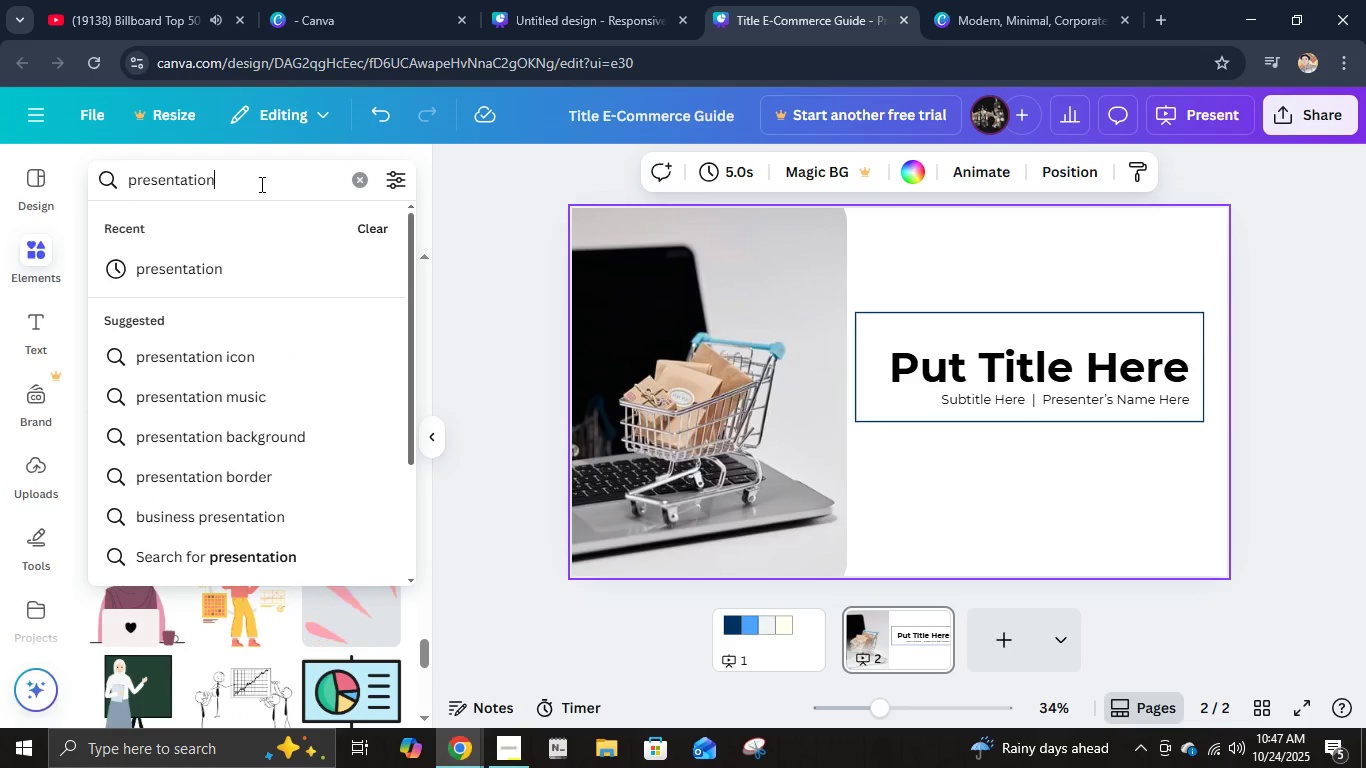 
type( backb)
key(Backspace)
 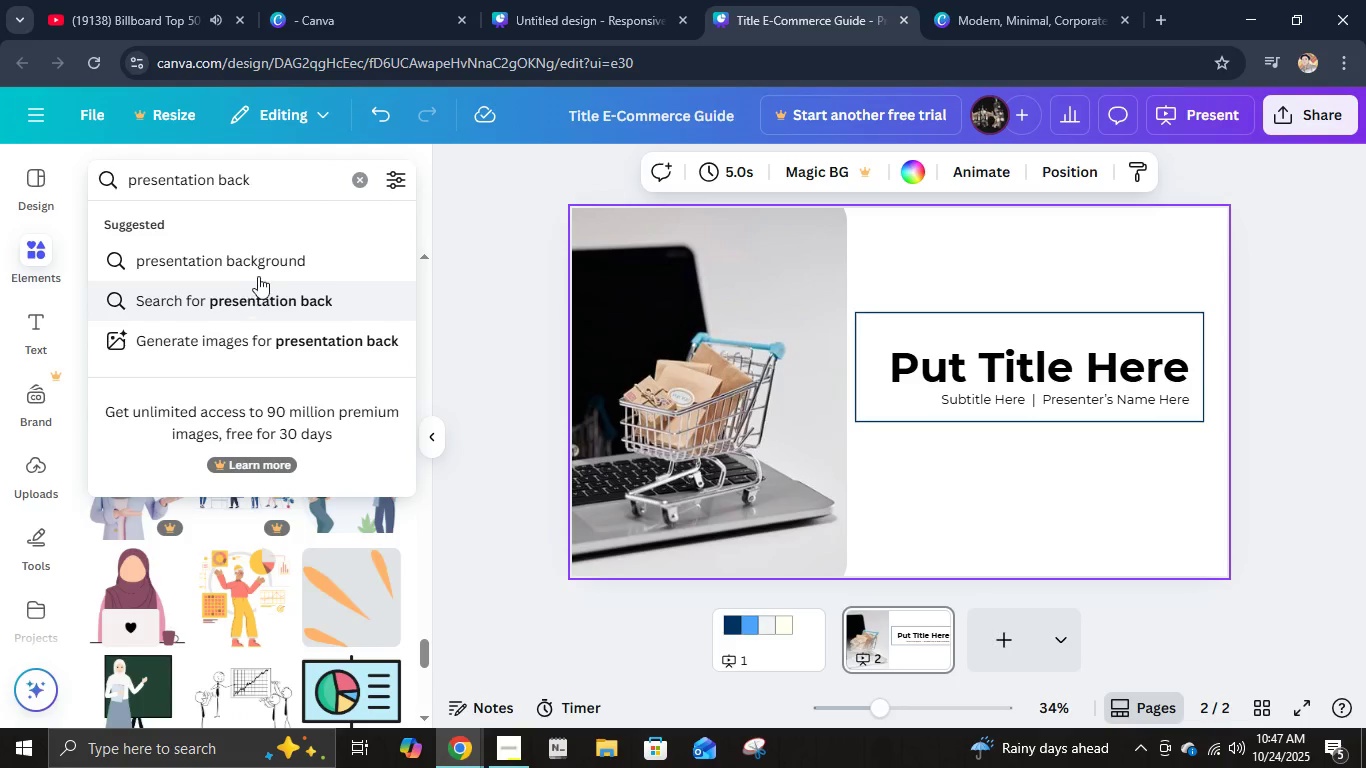 
left_click([260, 275])
 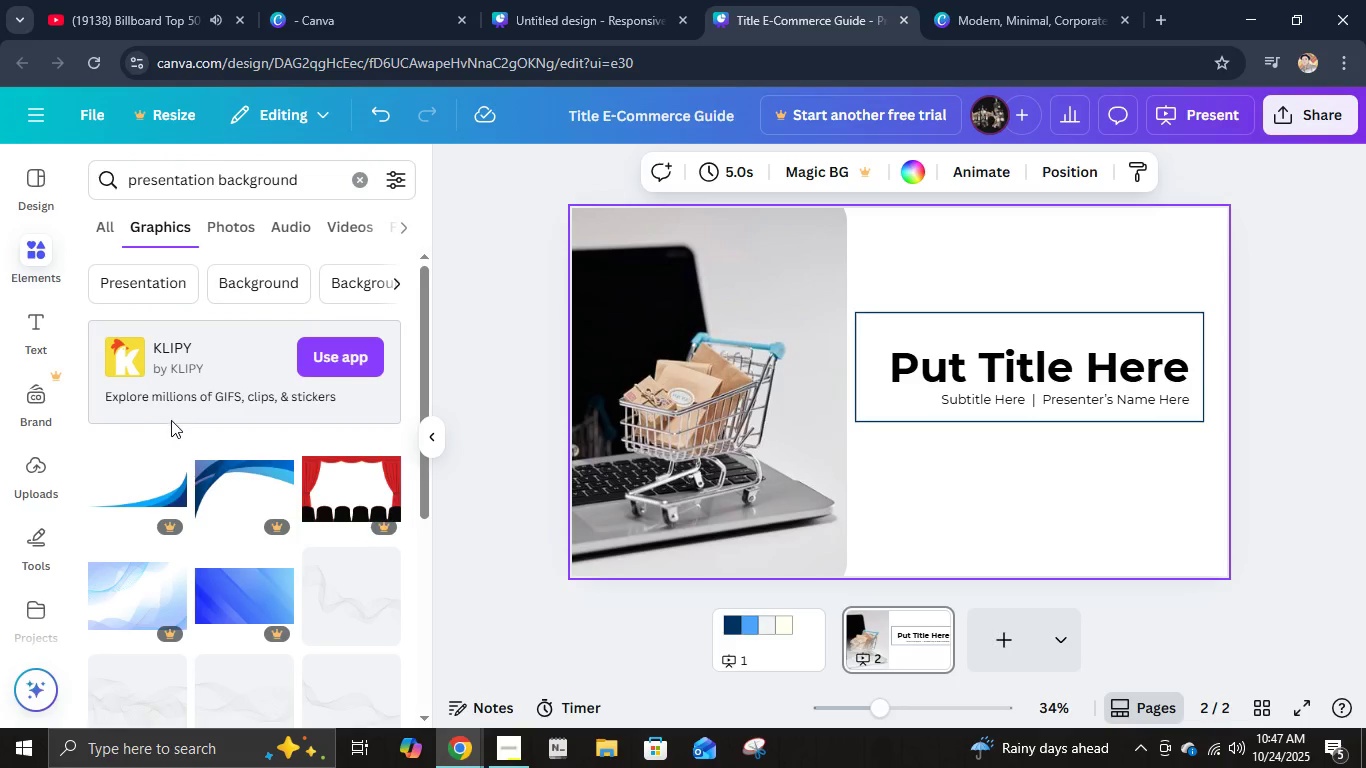 
scroll: coordinate [200, 465], scroll_direction: down, amount: 2.0
 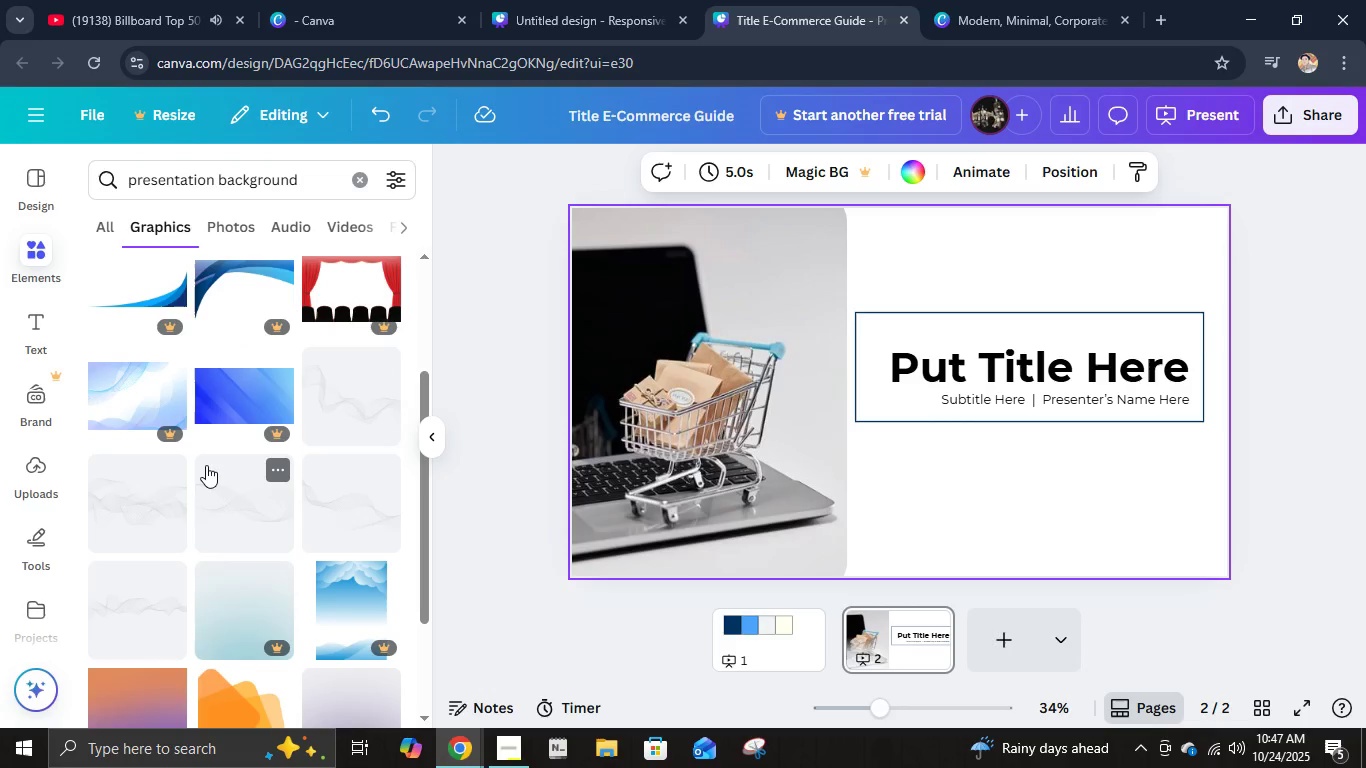 
mouse_move([252, 486])
 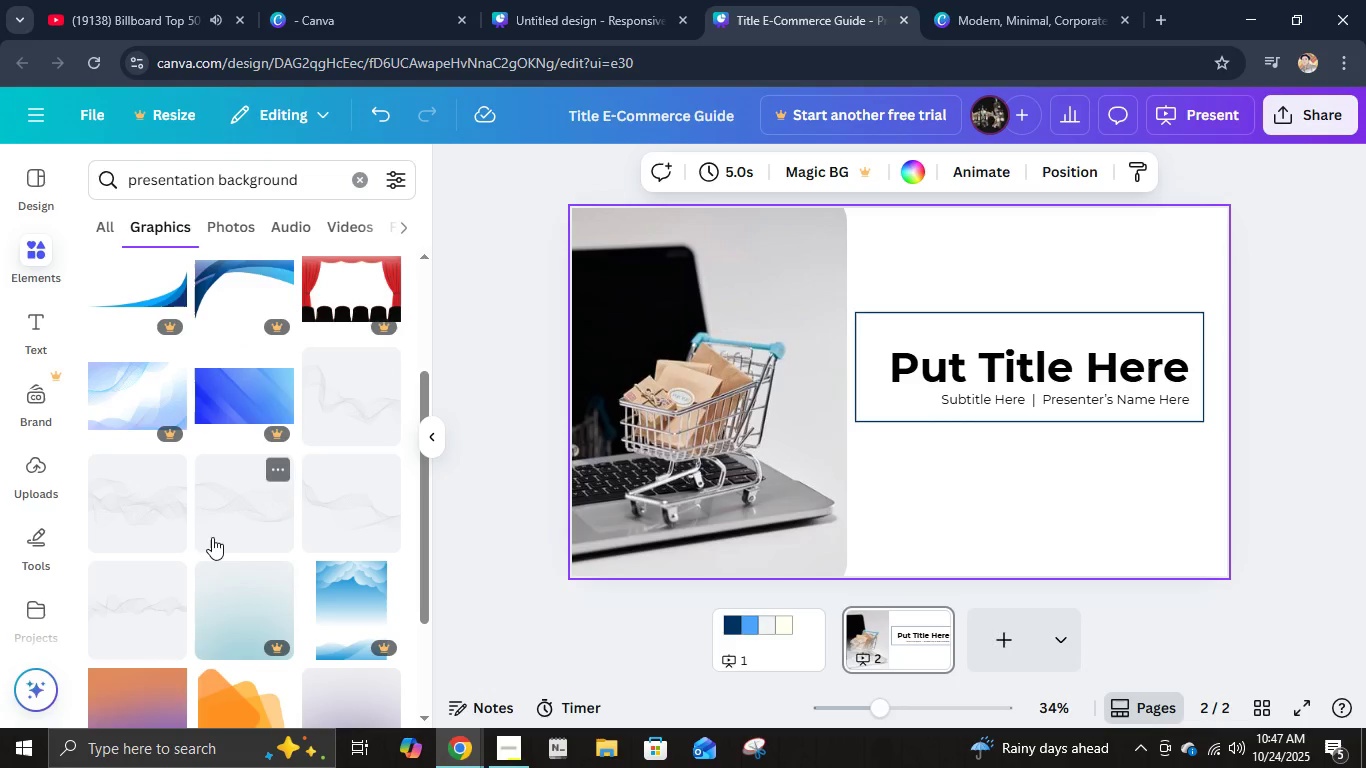 
scroll: coordinate [300, 534], scroll_direction: down, amount: 6.0
 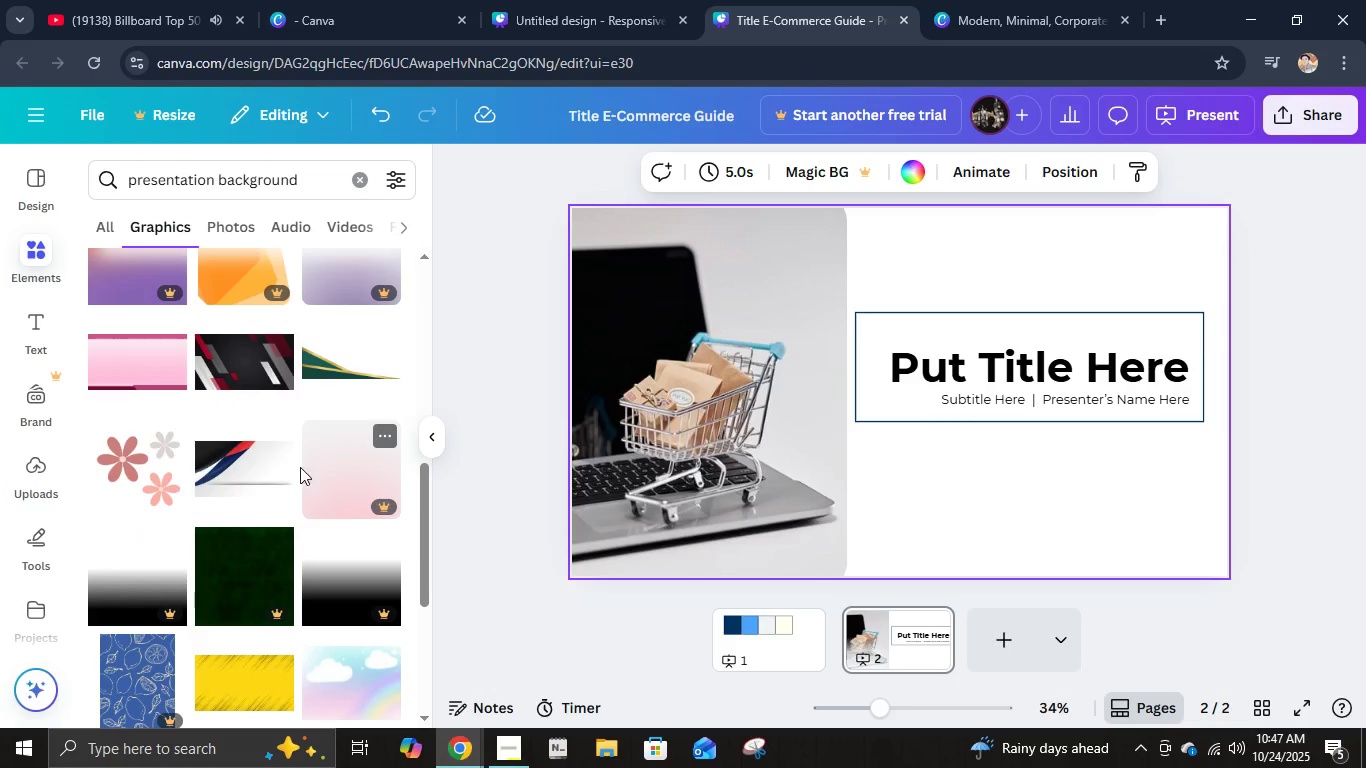 
left_click([259, 467])
 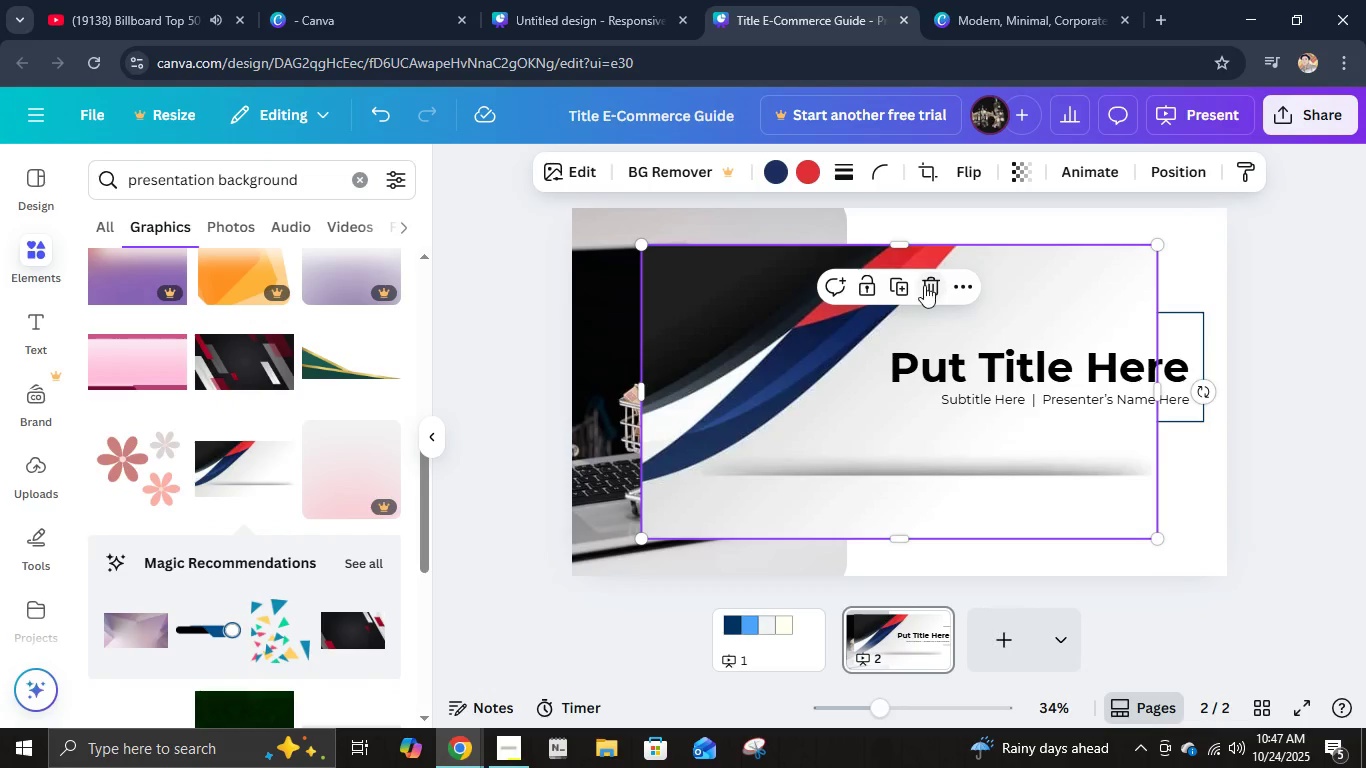 
left_click([922, 292])
 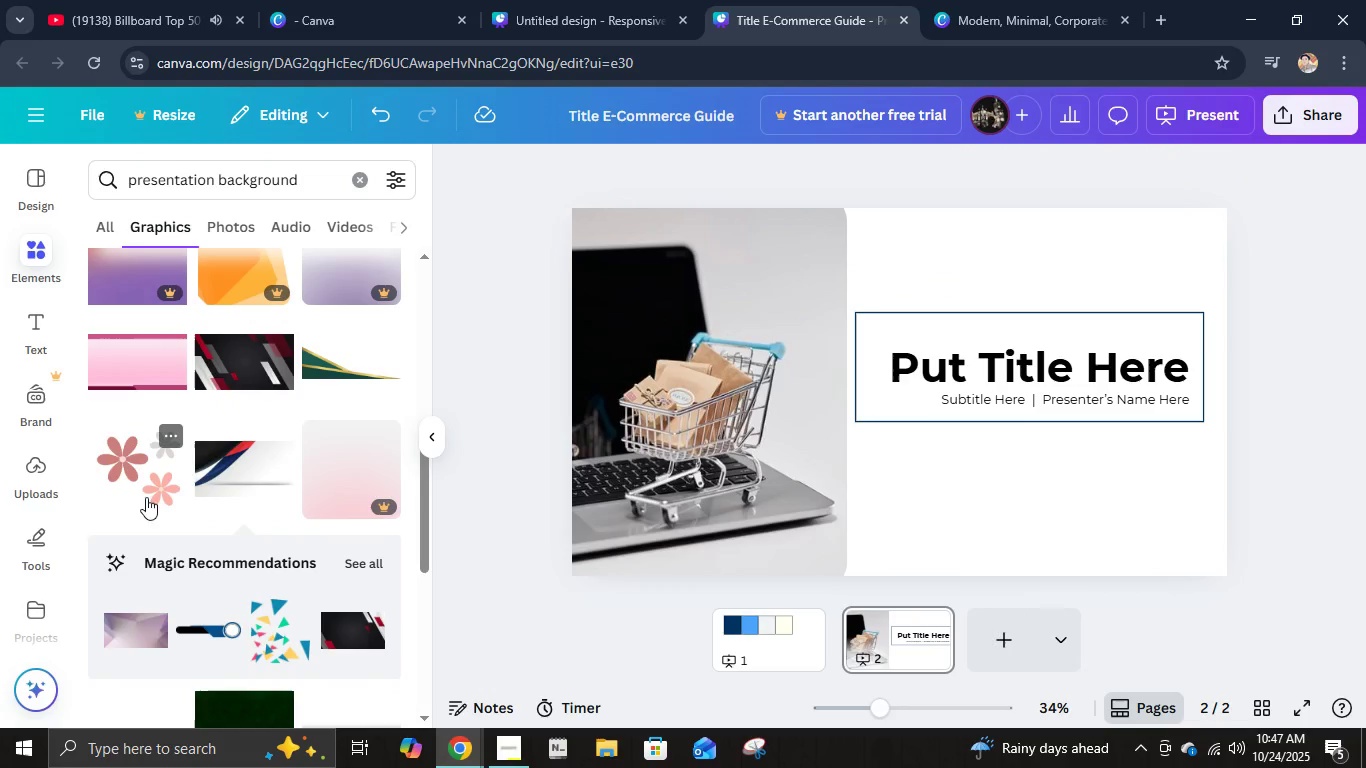 
scroll: coordinate [257, 629], scroll_direction: down, amount: 2.0
 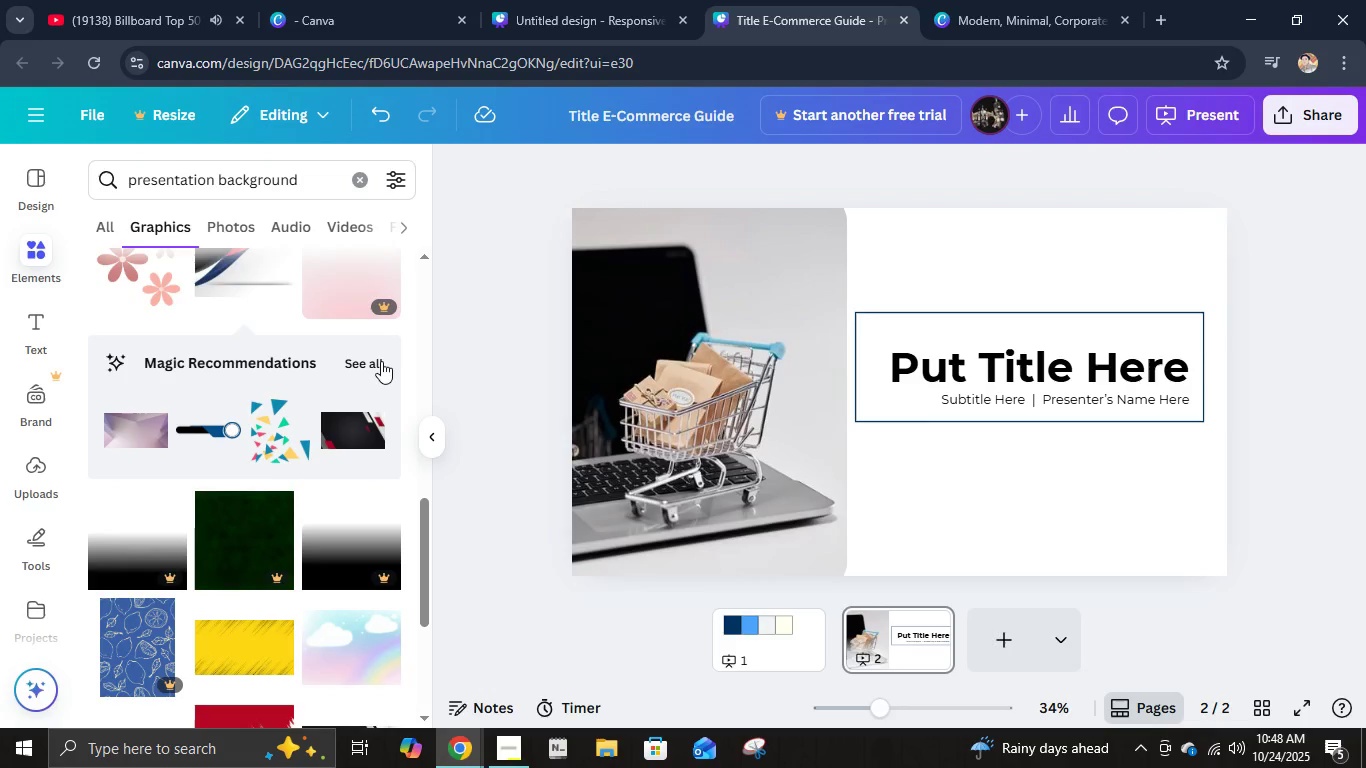 
left_click([376, 362])
 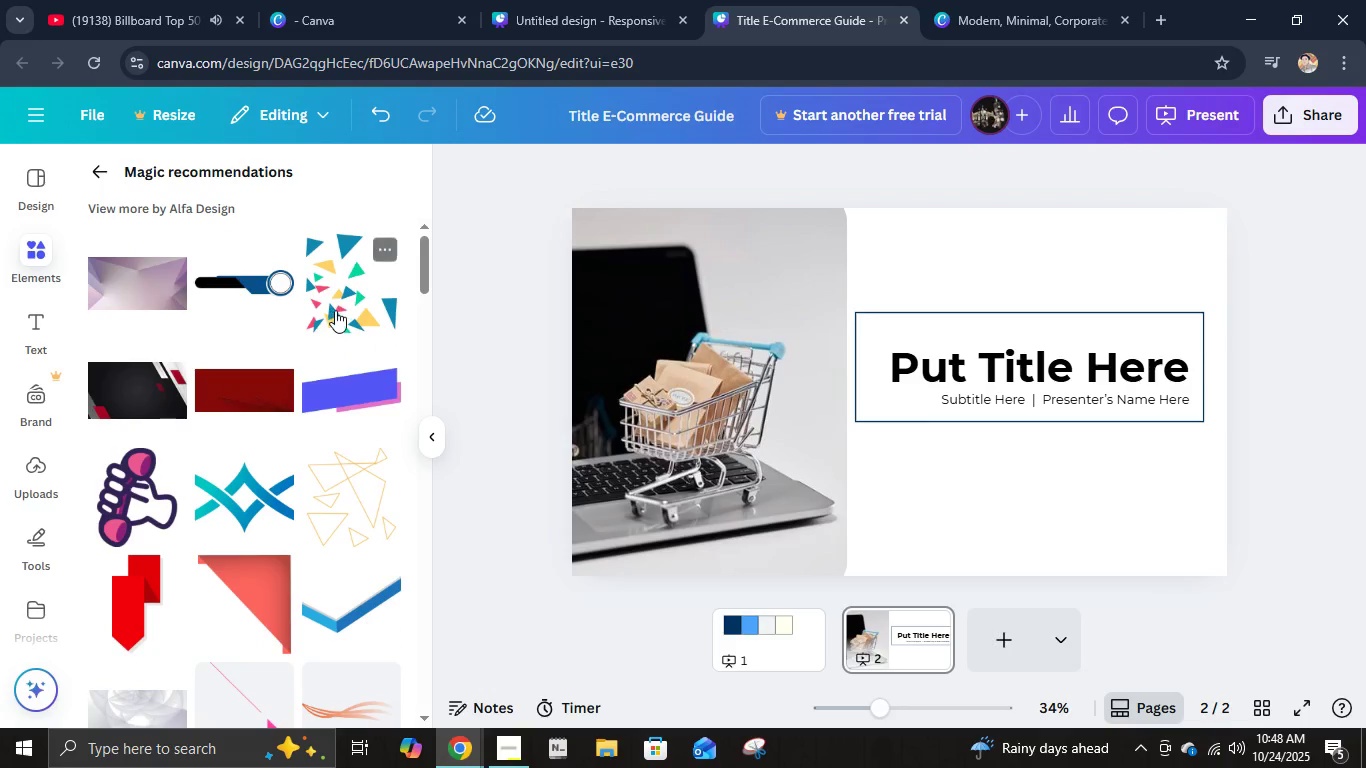 
left_click_drag(start_coordinate=[920, 473], to_coordinate=[1118, 510])
 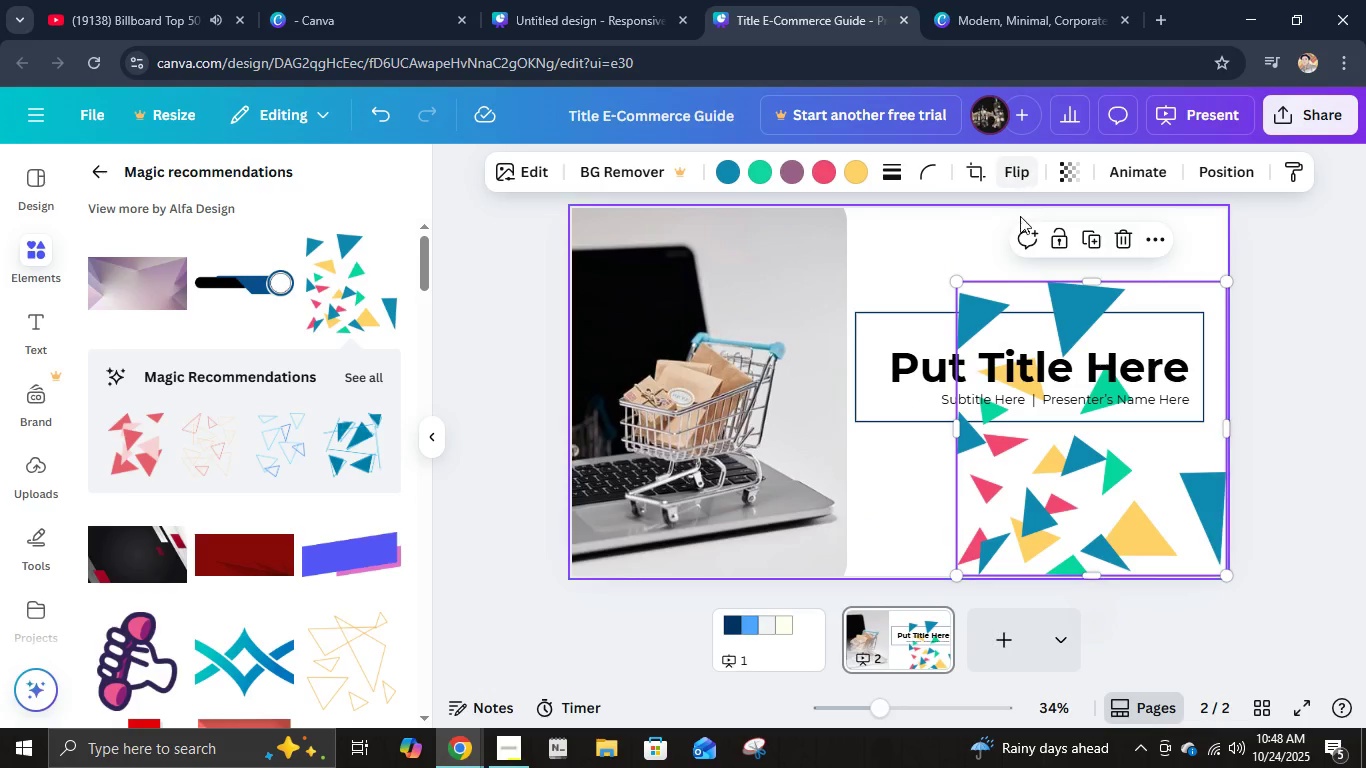 
left_click([1128, 231])
 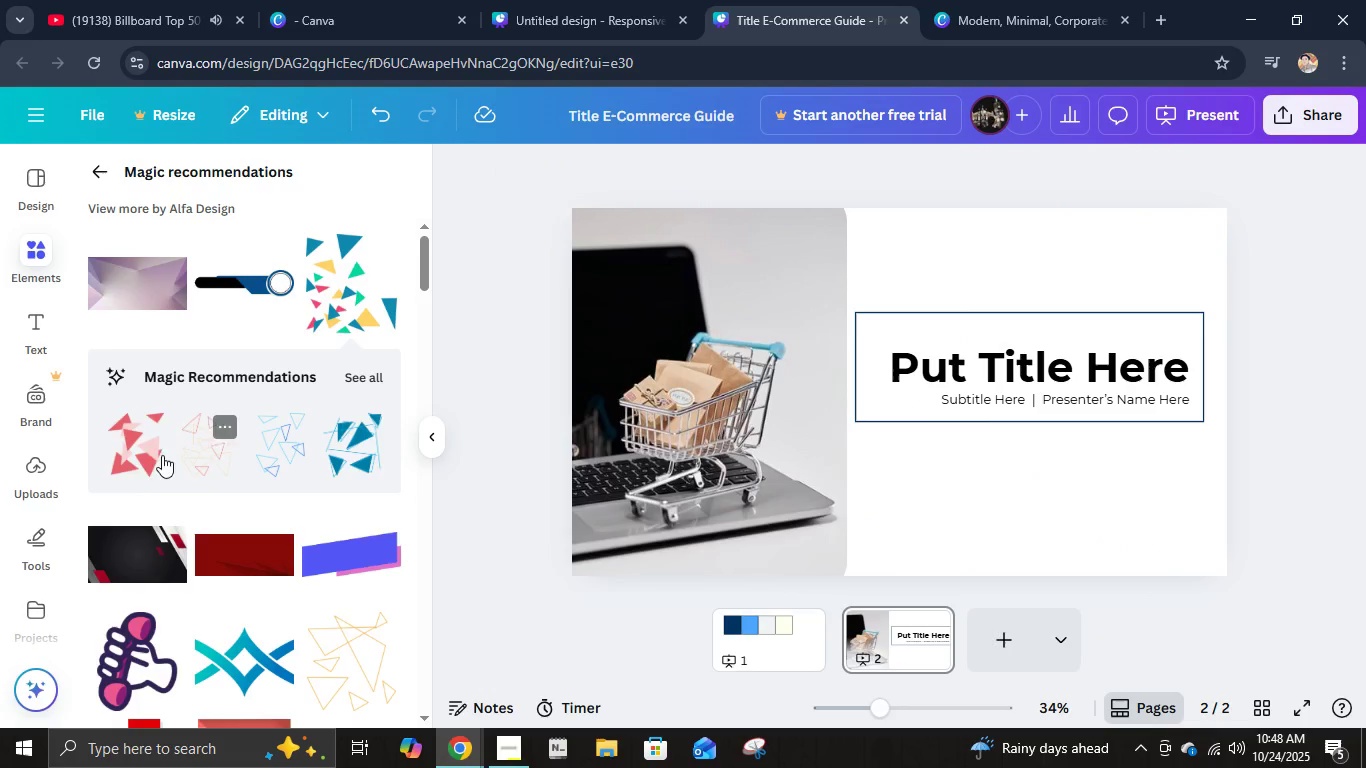 
left_click([141, 452])
 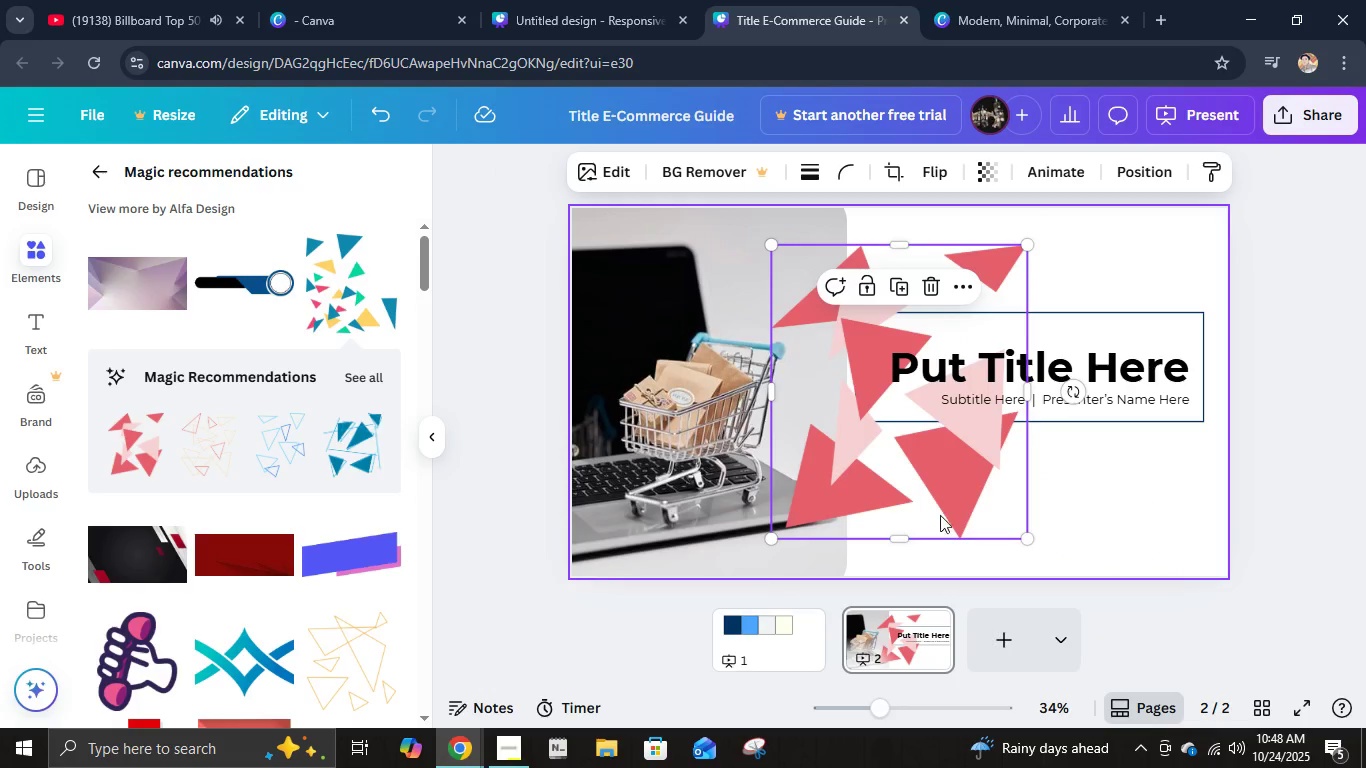 
left_click_drag(start_coordinate=[913, 506], to_coordinate=[1115, 547])
 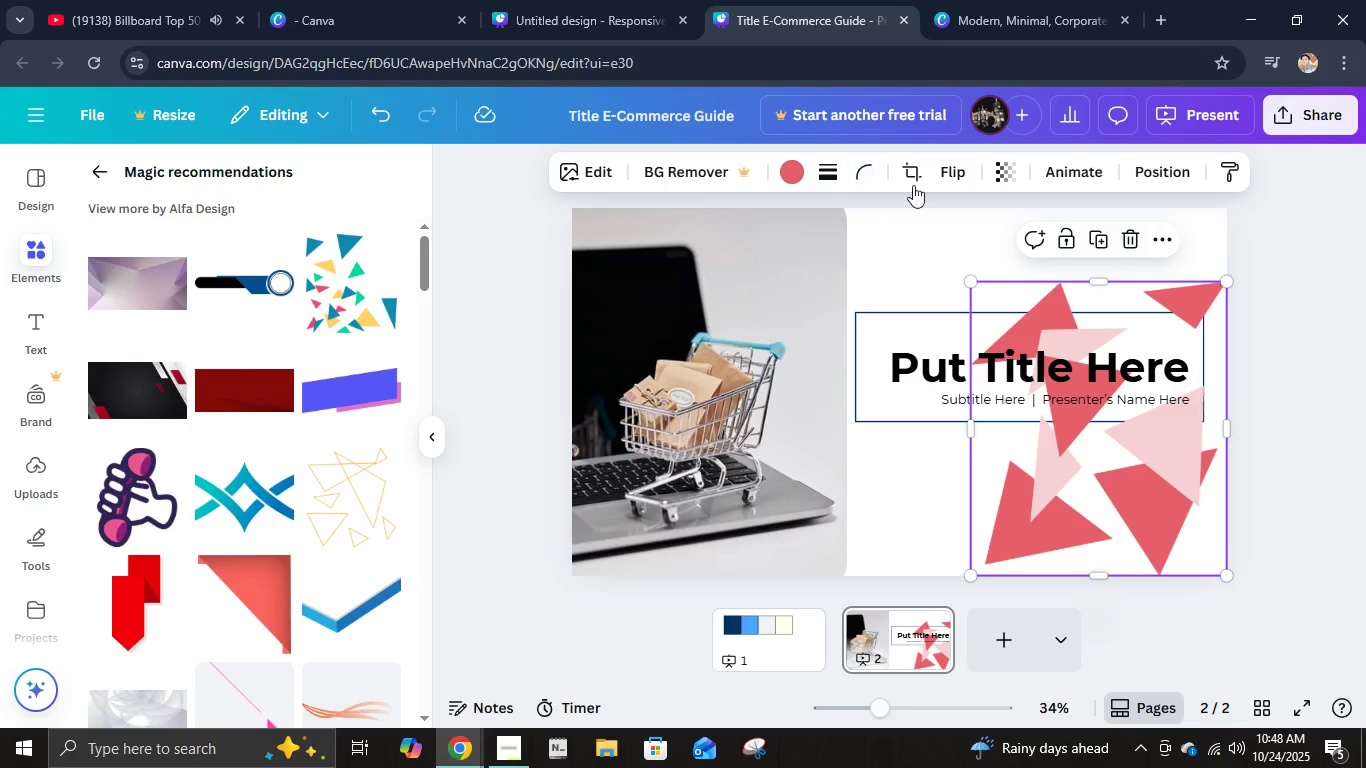 
left_click([936, 181])
 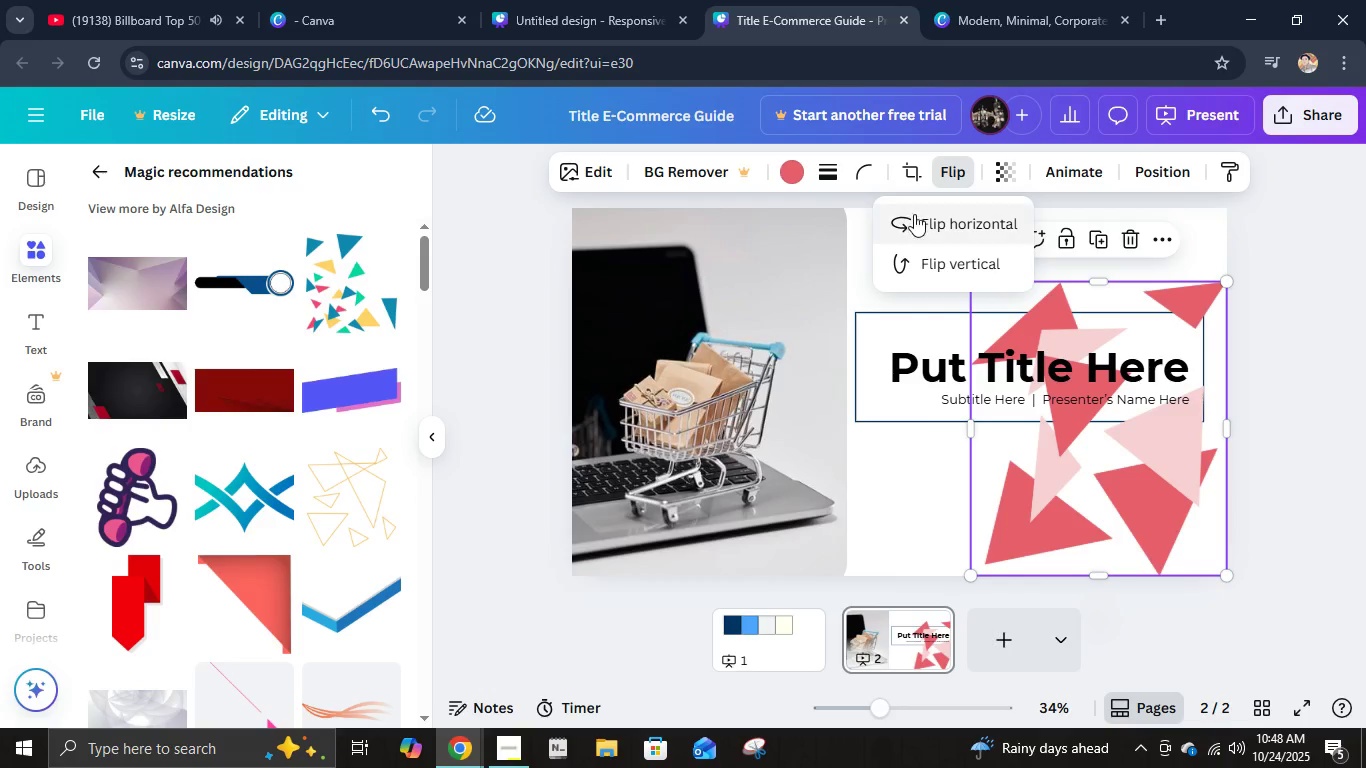 
left_click([914, 214])
 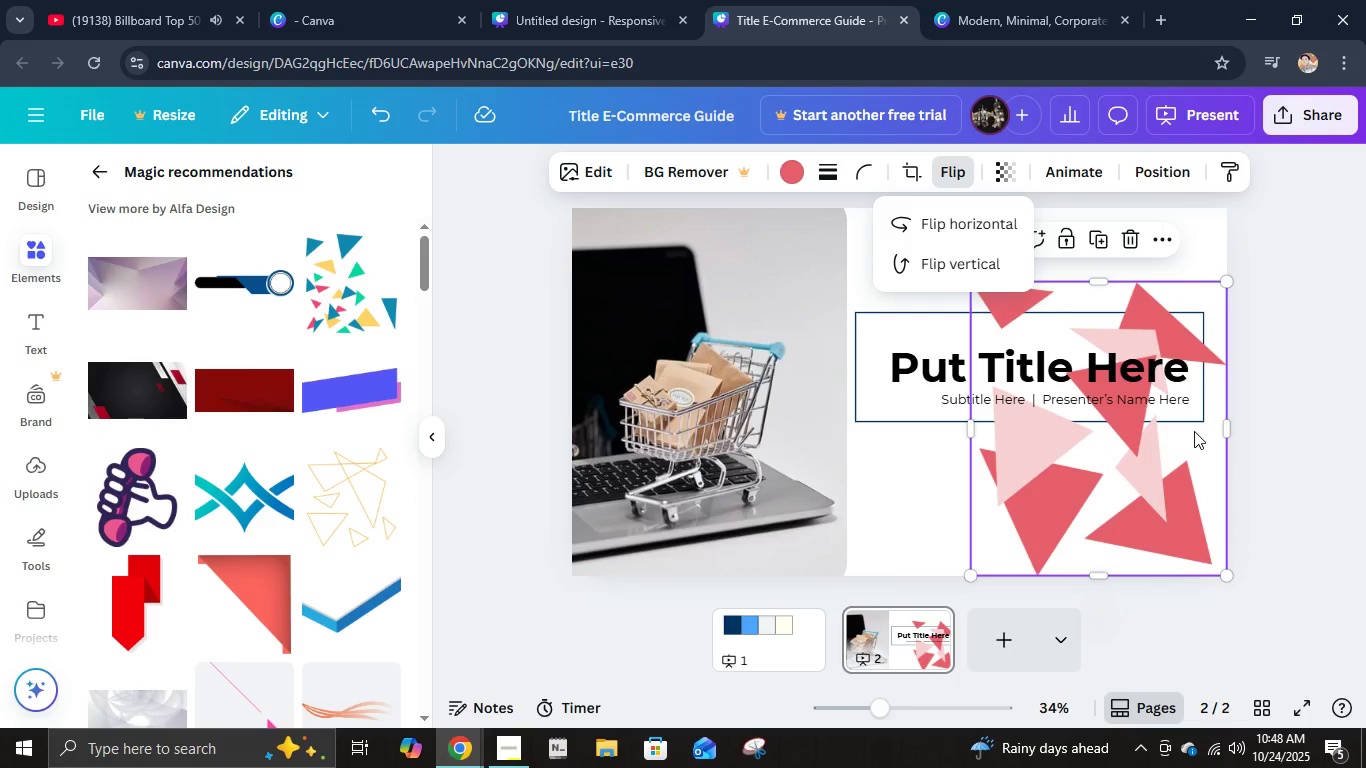 
left_click([787, 178])
 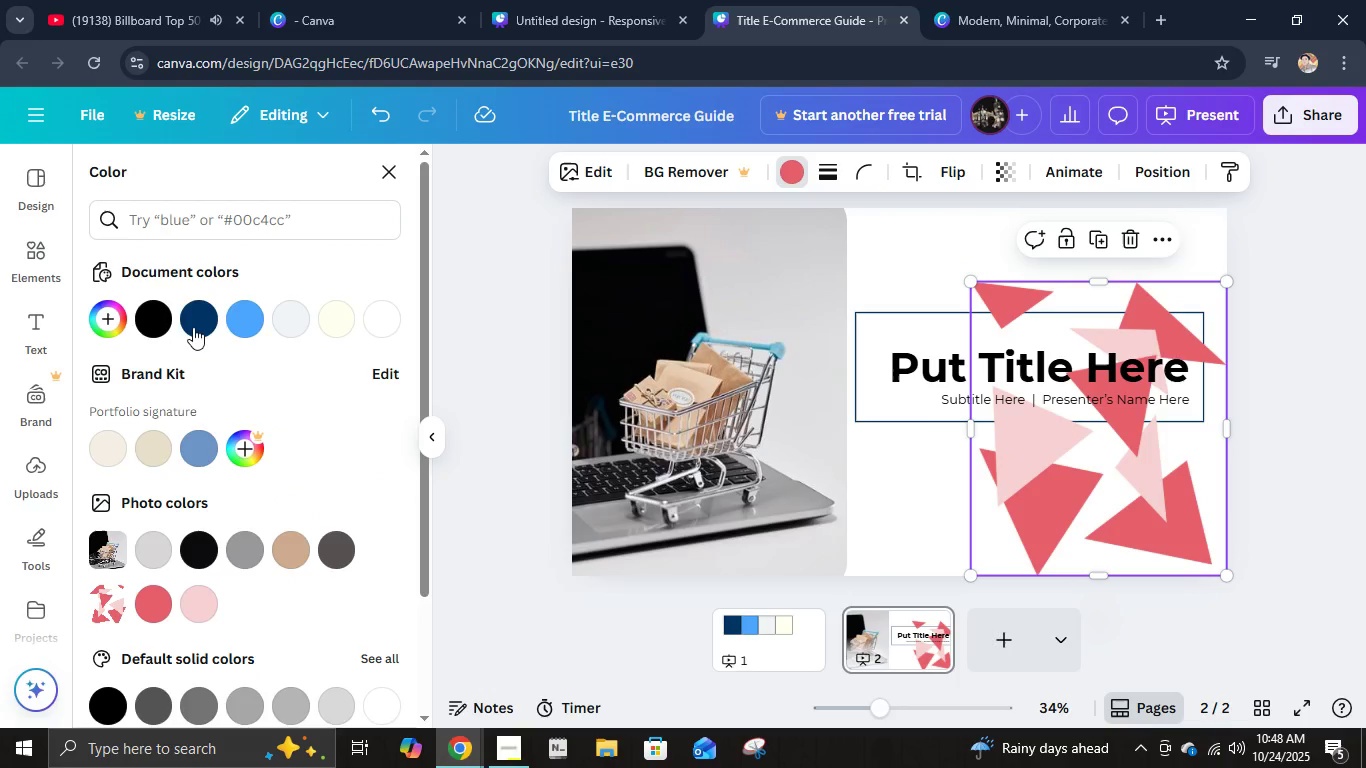 
left_click([237, 312])
 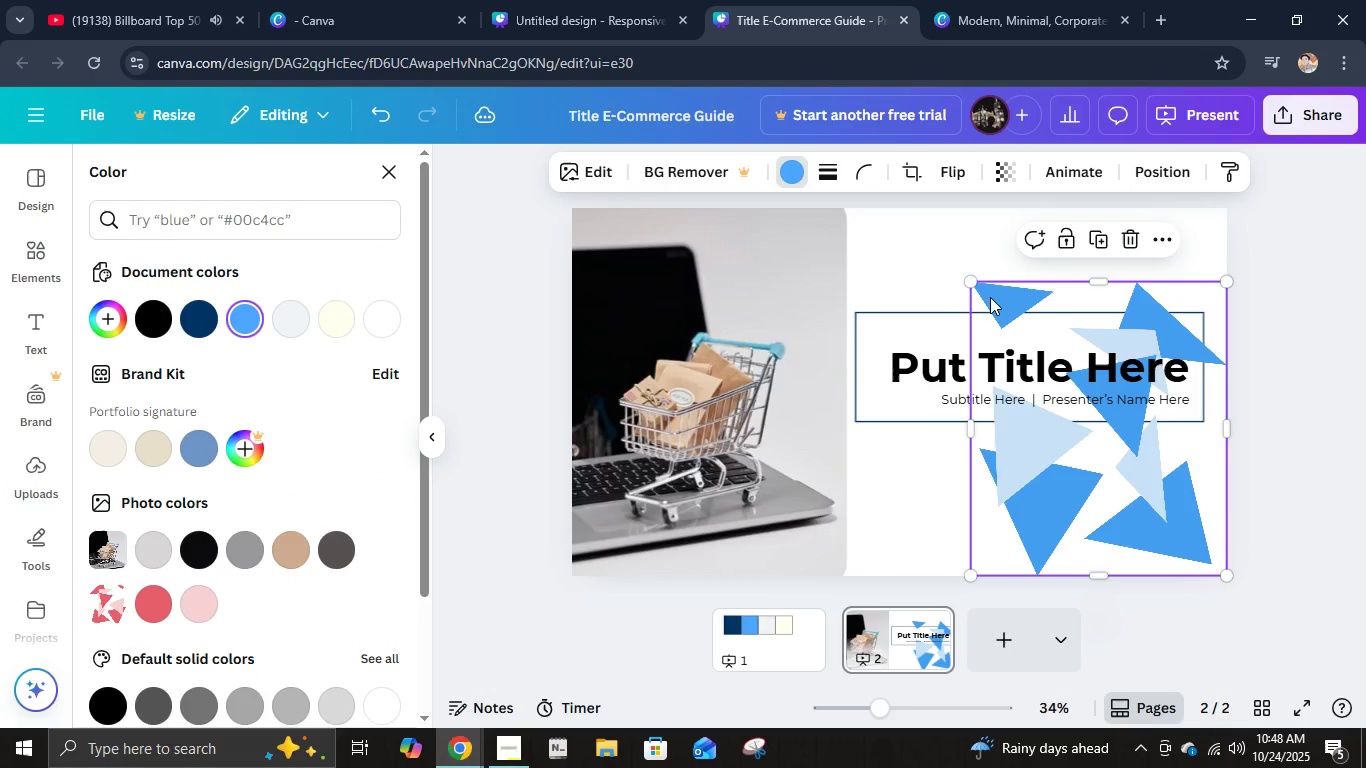 
left_click_drag(start_coordinate=[973, 275], to_coordinate=[1075, 425])
 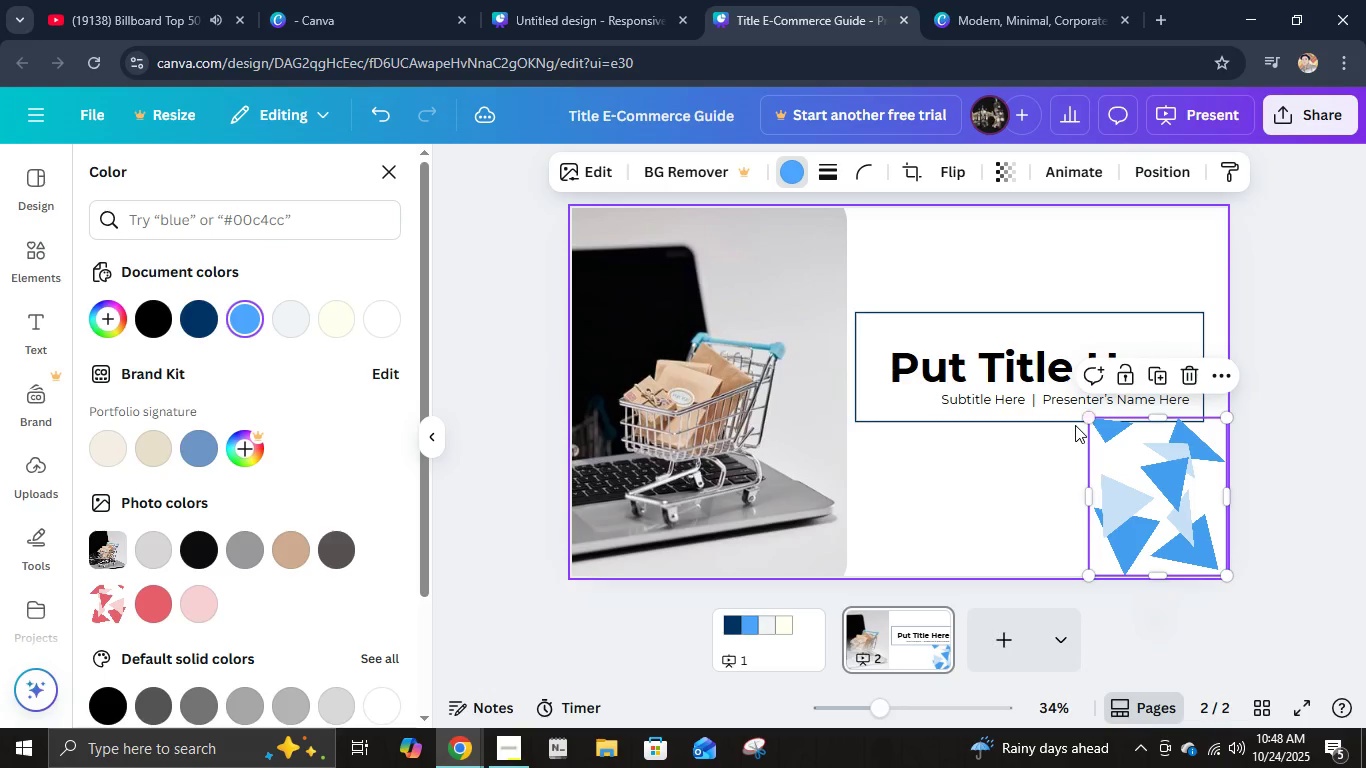 
left_click([1075, 425])
 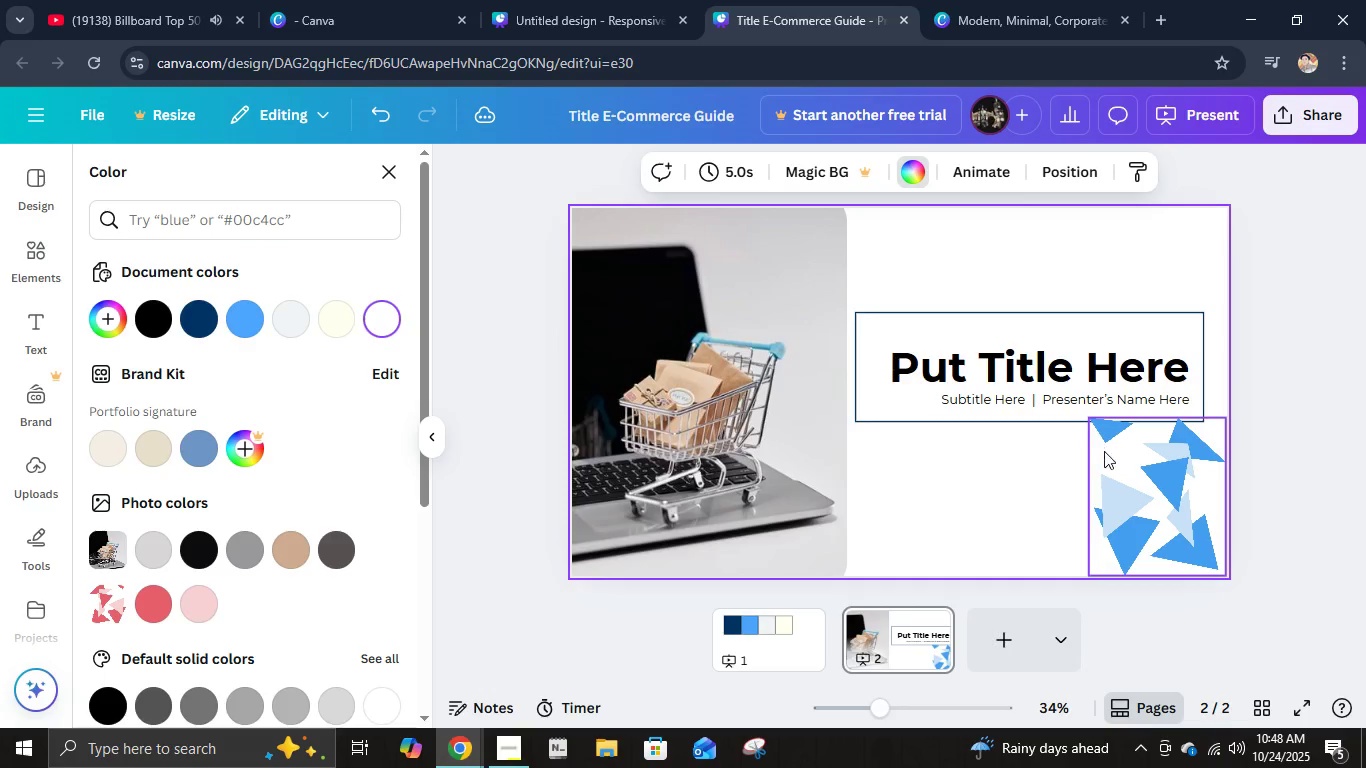 
left_click([1105, 451])
 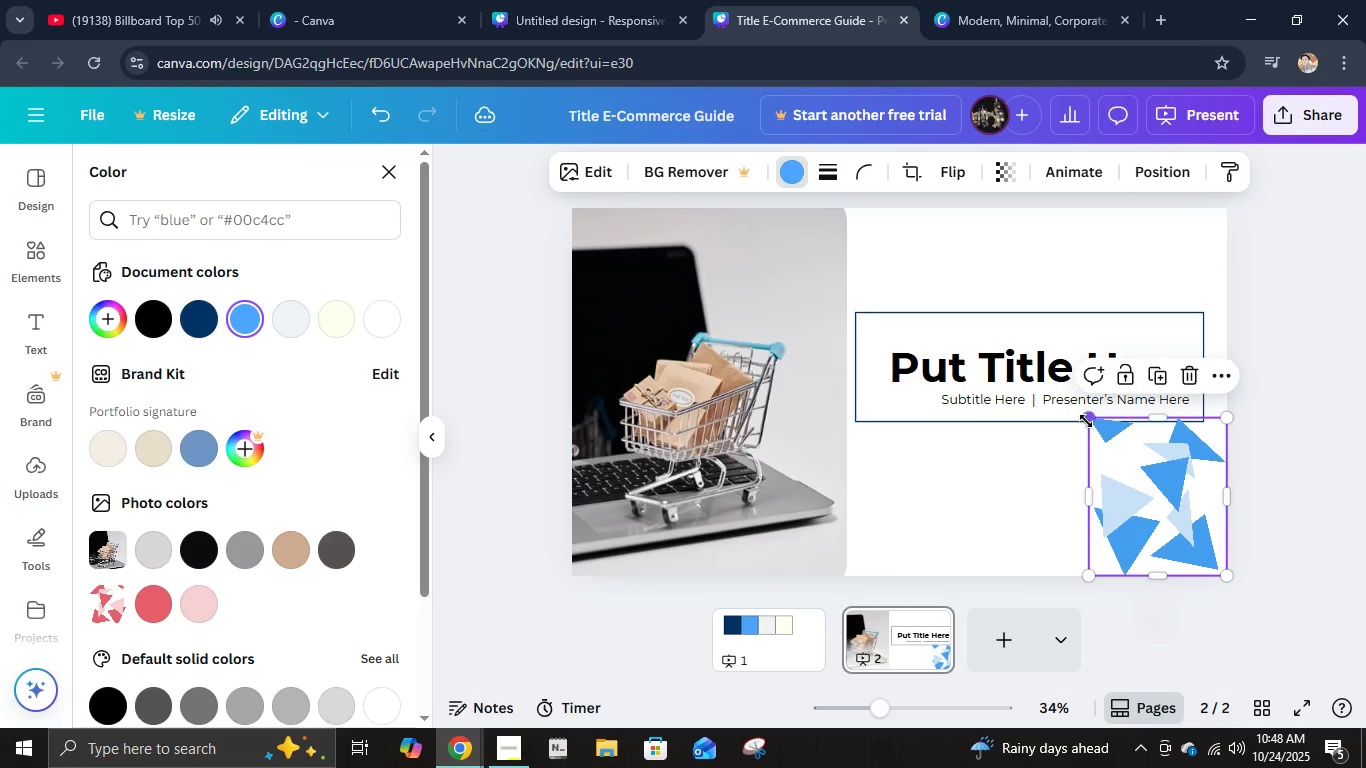 
left_click_drag(start_coordinate=[1086, 421], to_coordinate=[1096, 428])
 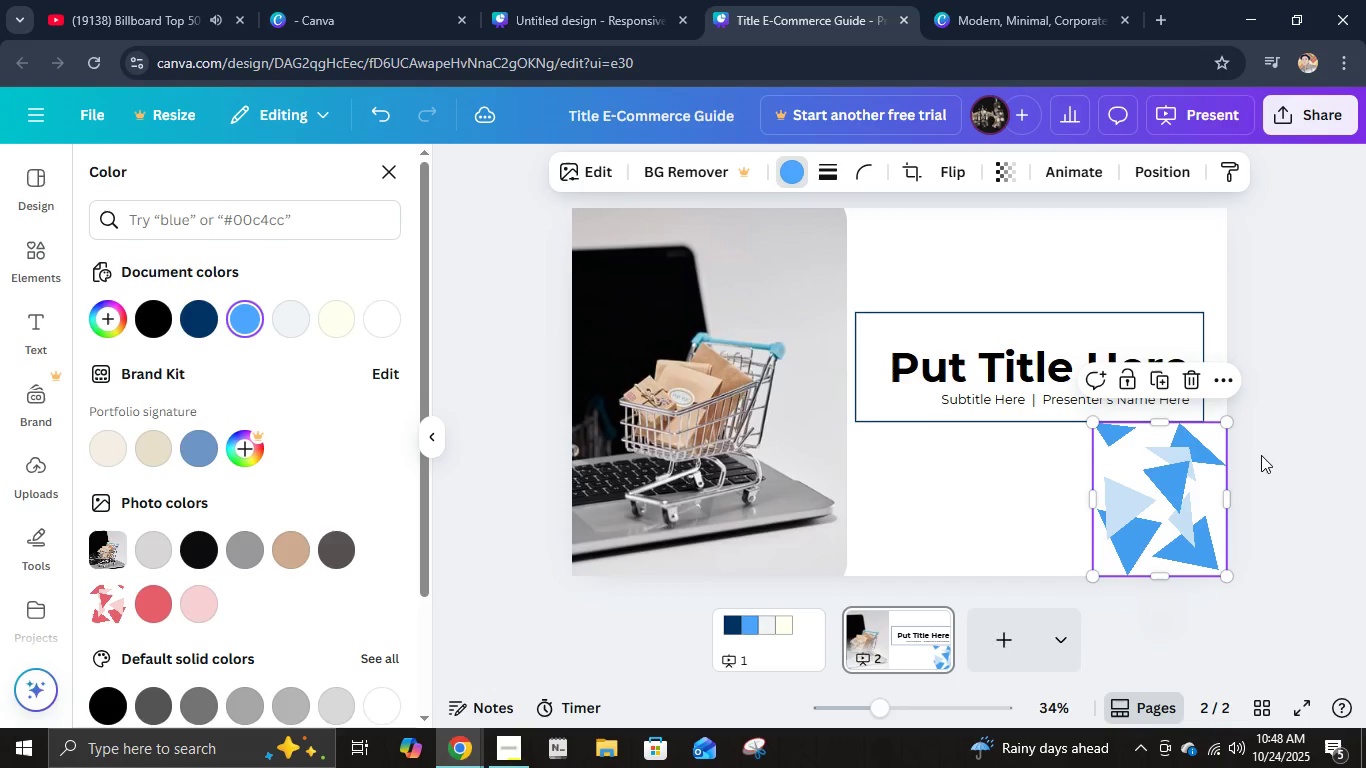 
left_click([1261, 455])
 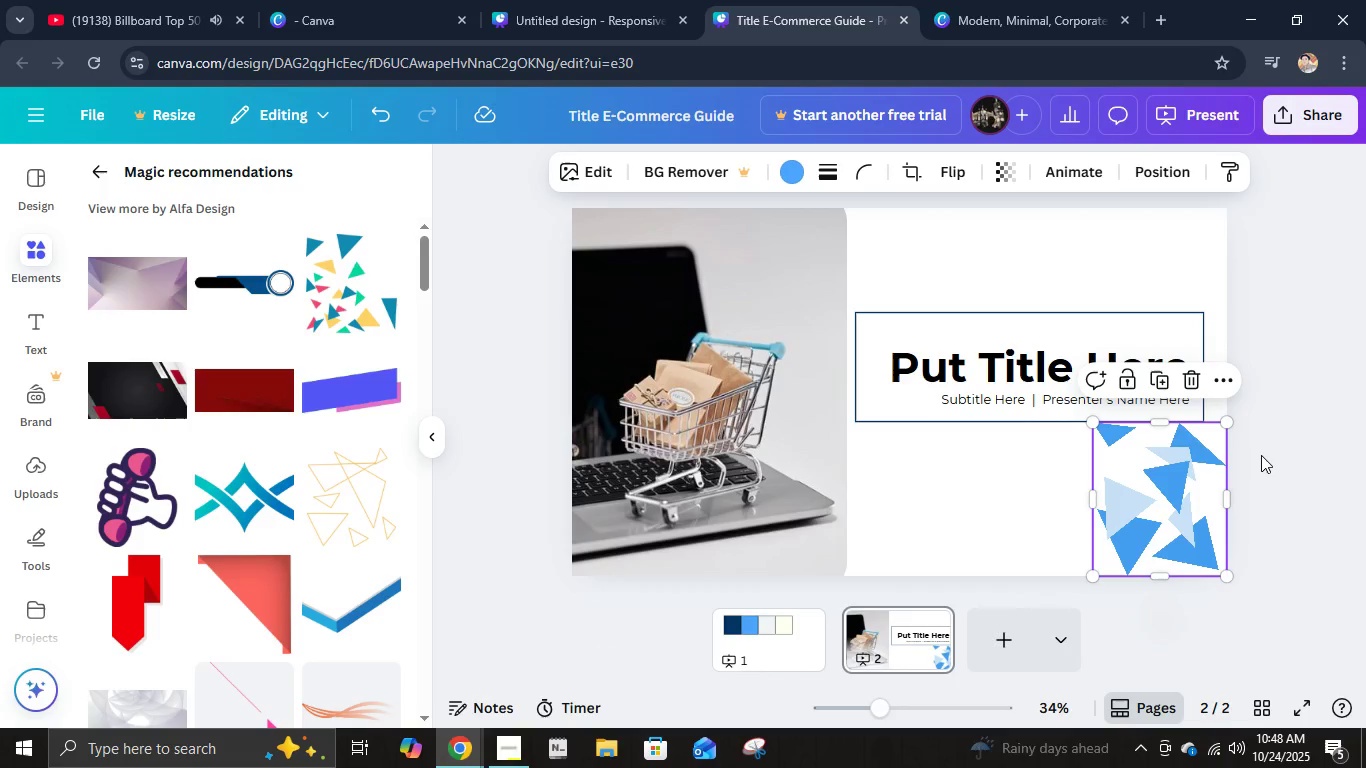 
left_click([1261, 455])
 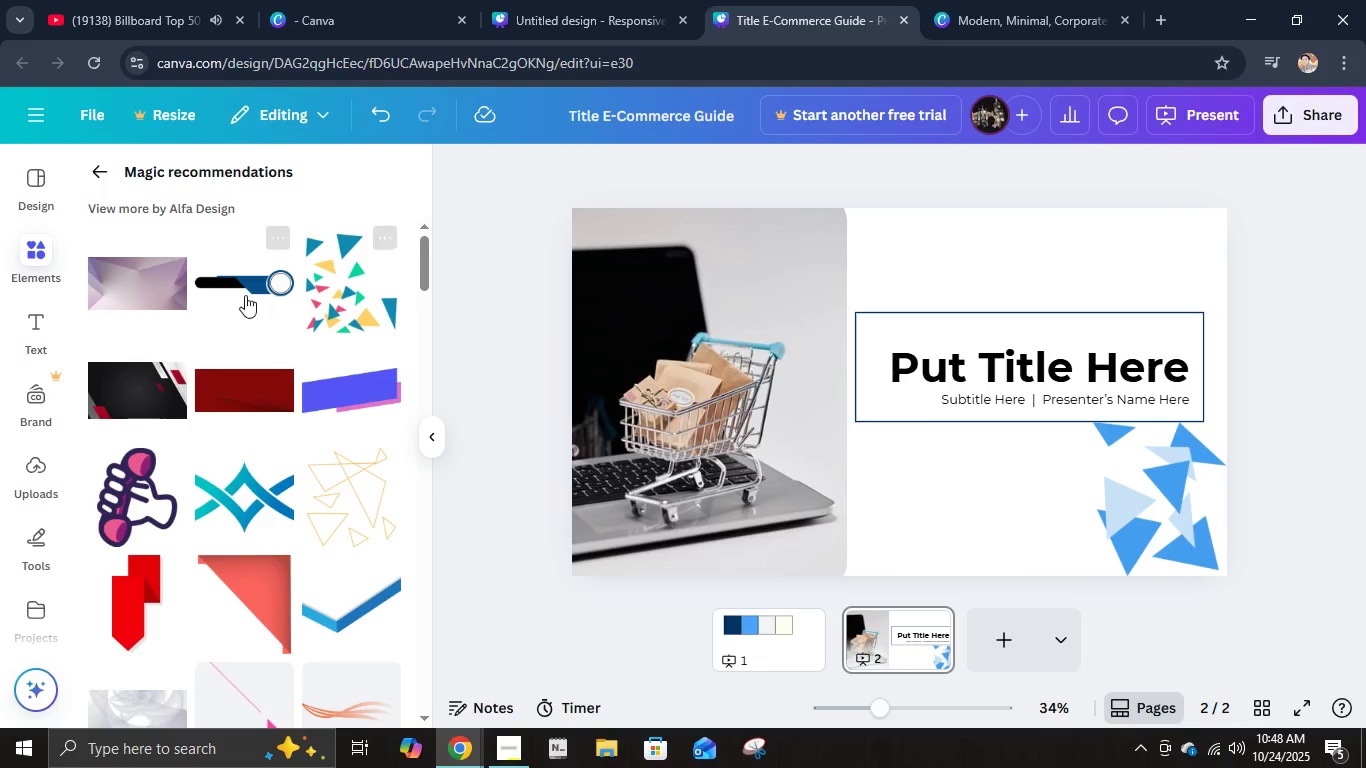 
scroll: coordinate [223, 479], scroll_direction: down, amount: 2.0
 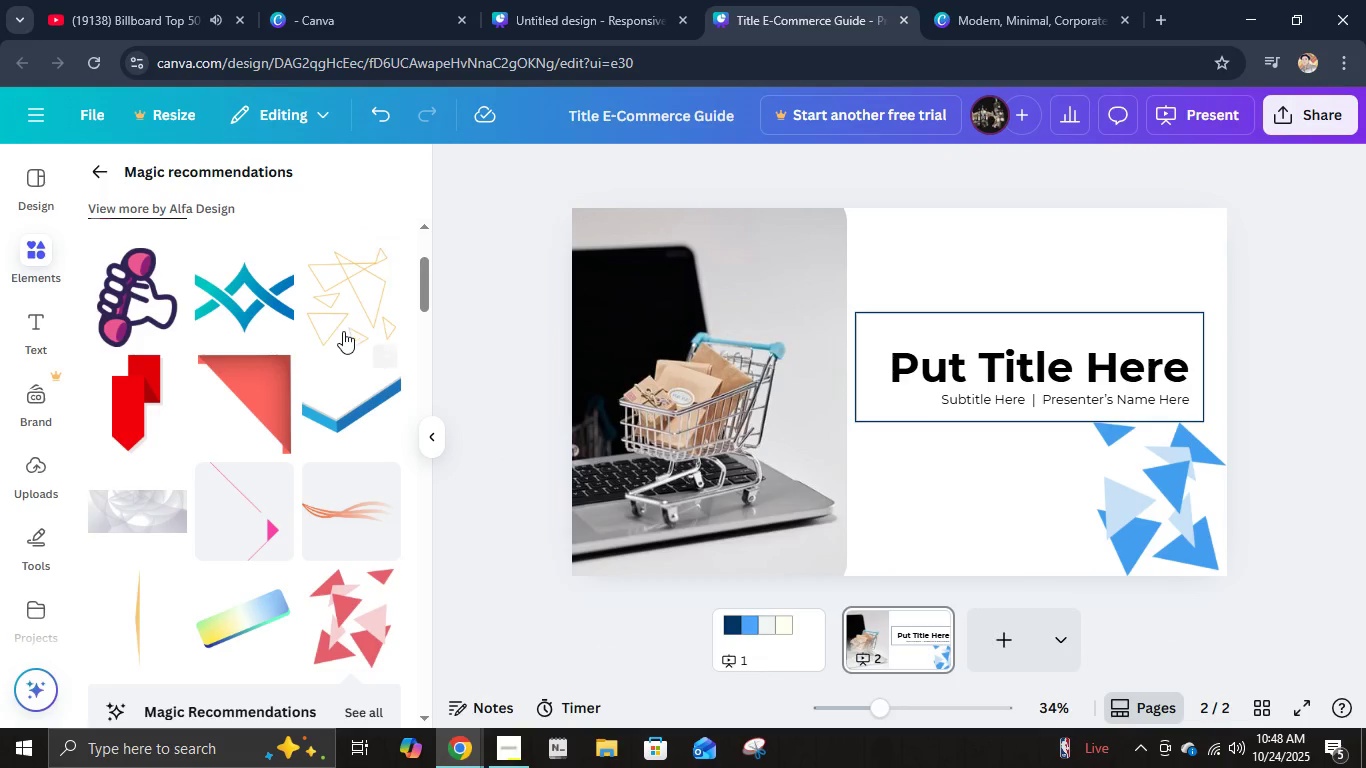 
left_click([344, 328])
 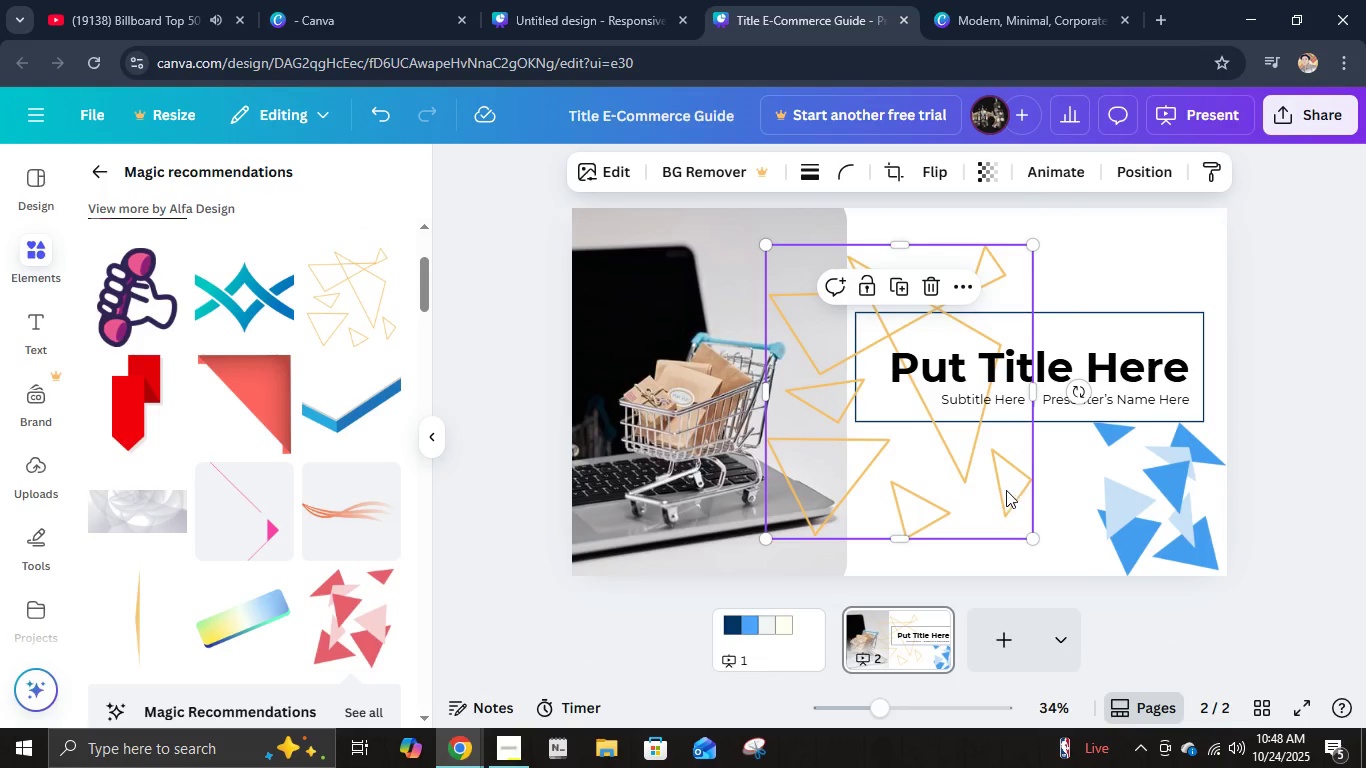 
left_click_drag(start_coordinate=[959, 499], to_coordinate=[931, 504])
 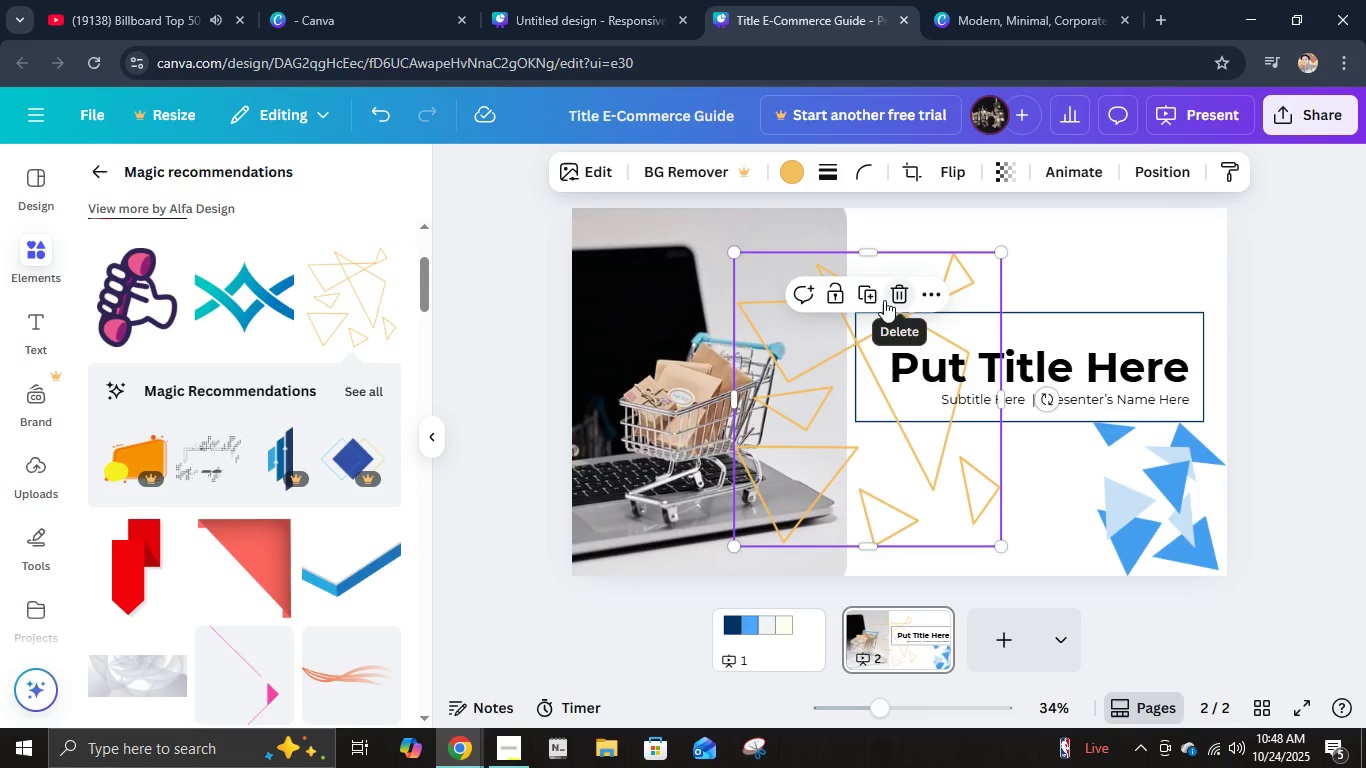 
left_click([884, 301])
 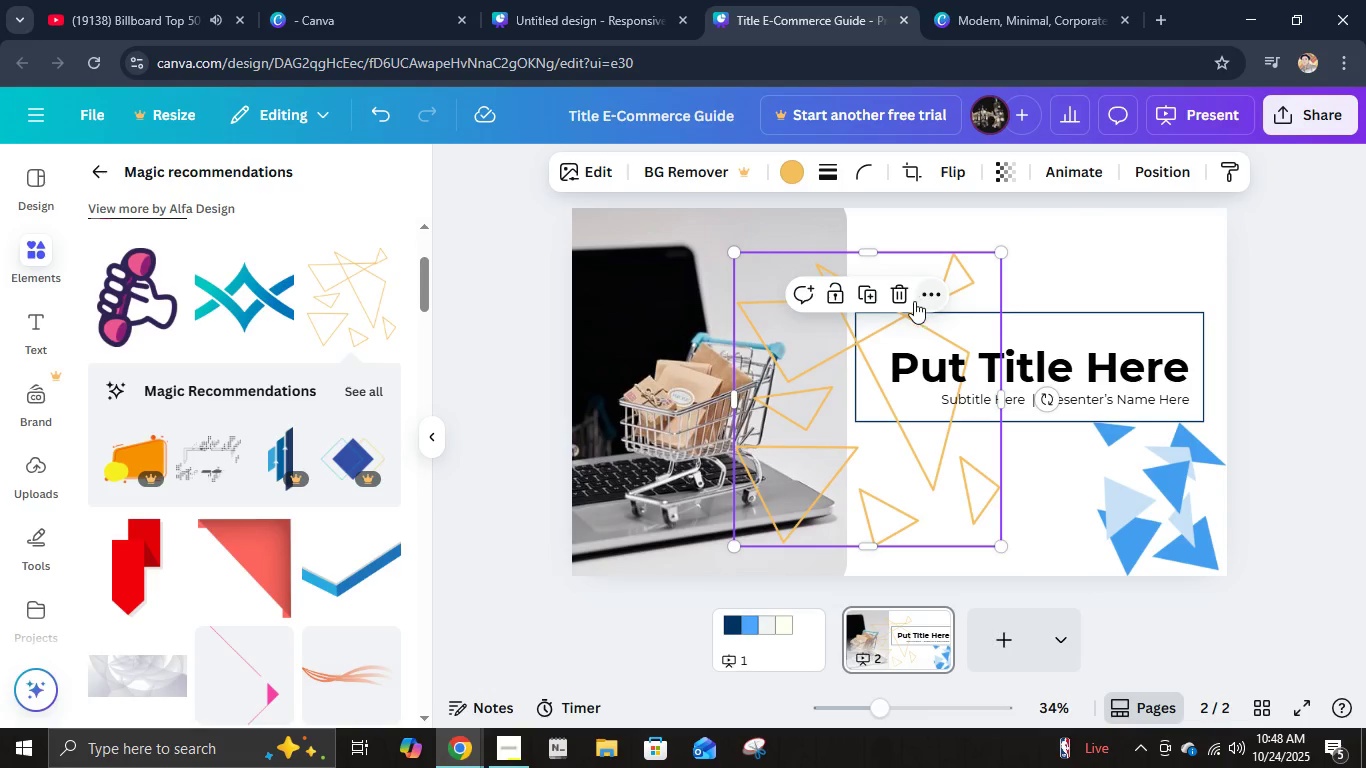 
left_click([903, 296])
 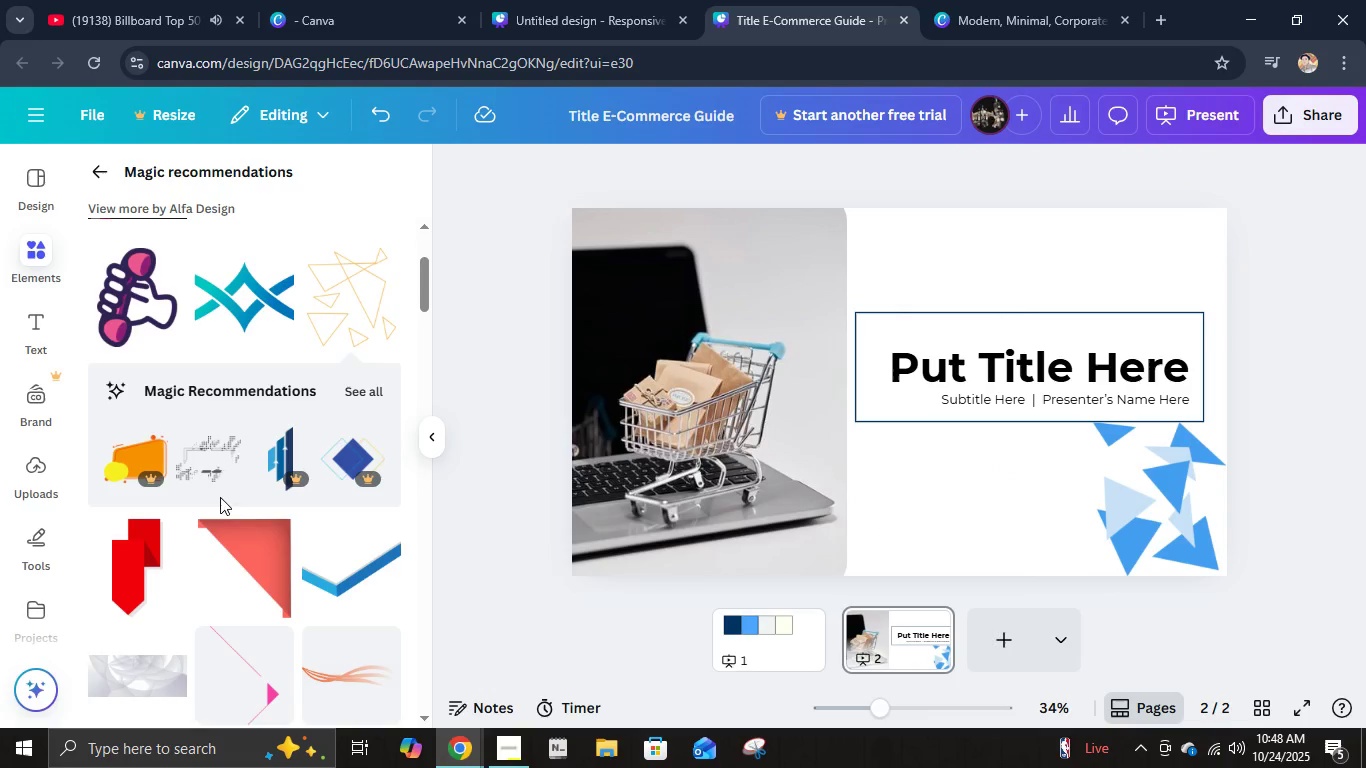 
left_click([217, 481])
 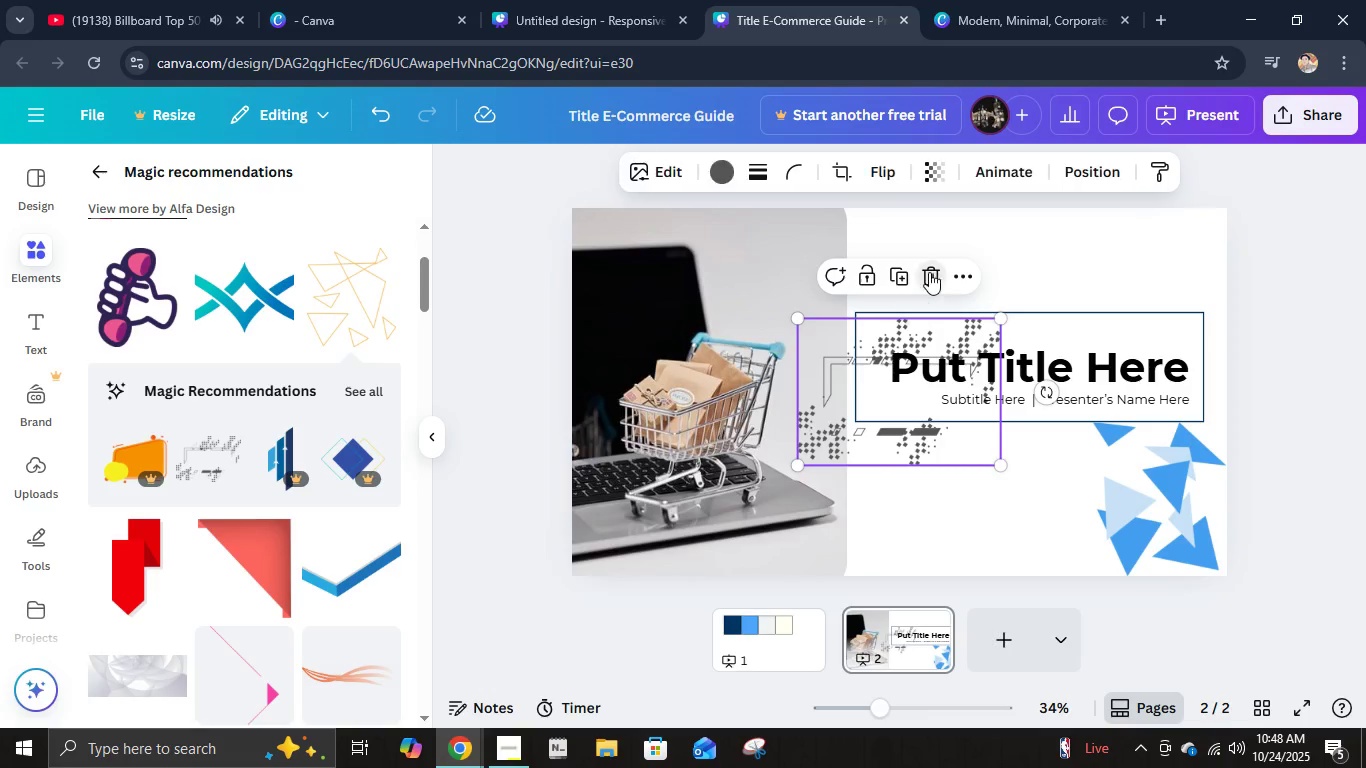 
scroll: coordinate [209, 559], scroll_direction: down, amount: 3.0
 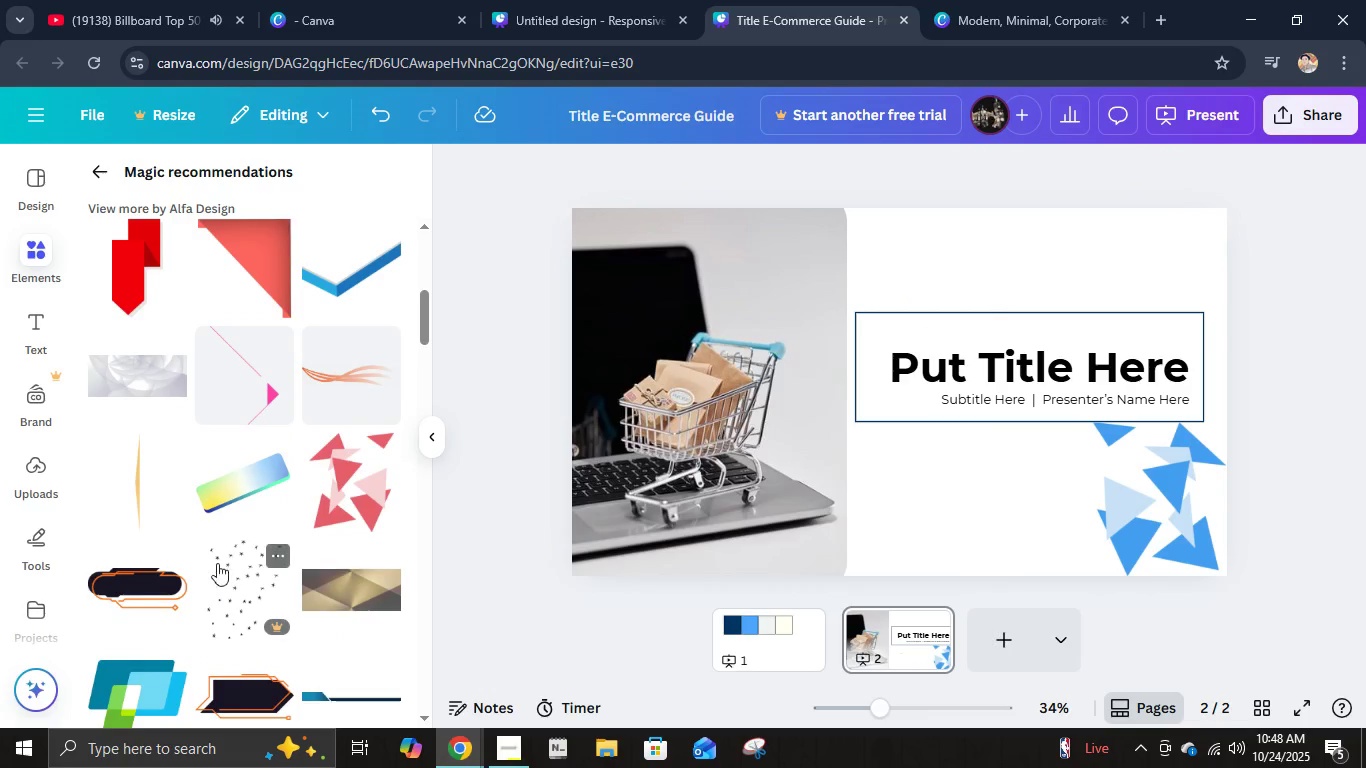 
scroll: coordinate [221, 541], scroll_direction: up, amount: 1.0
 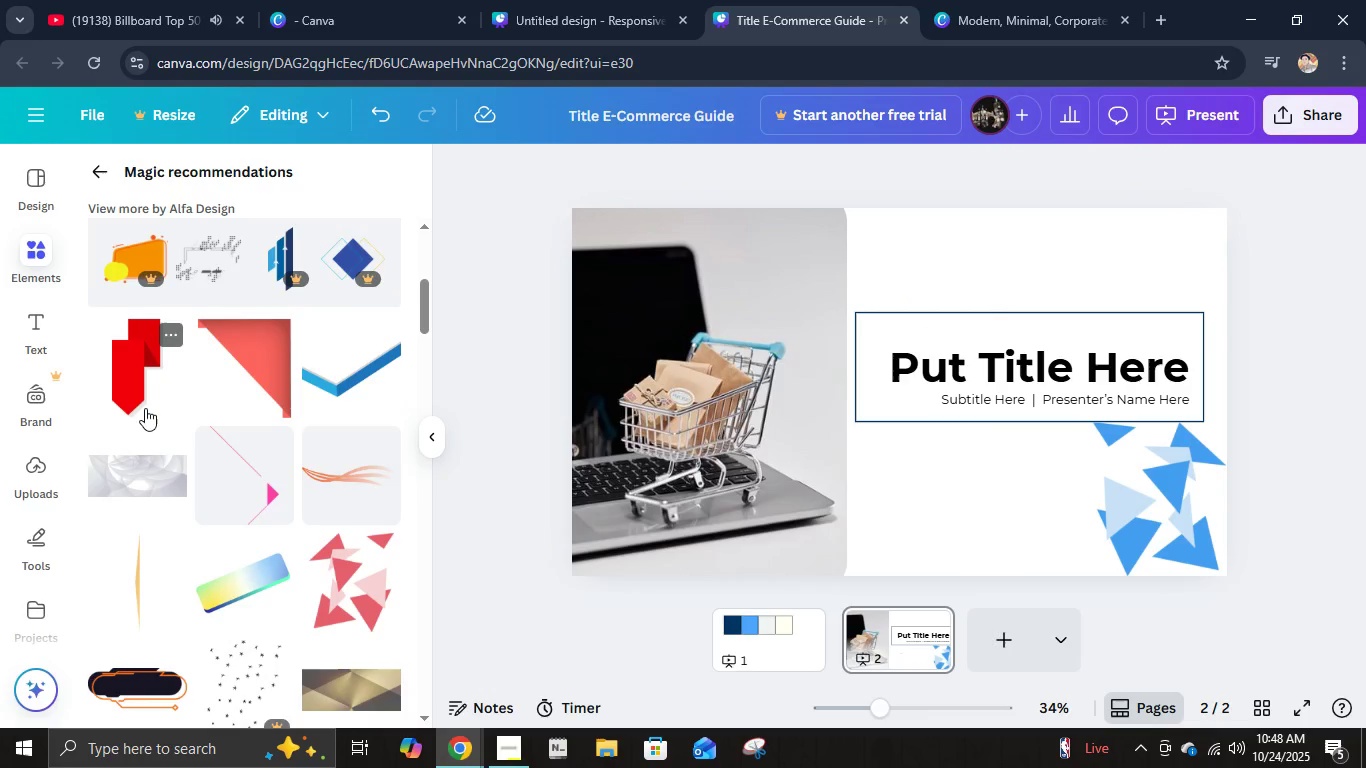 
left_click([145, 407])
 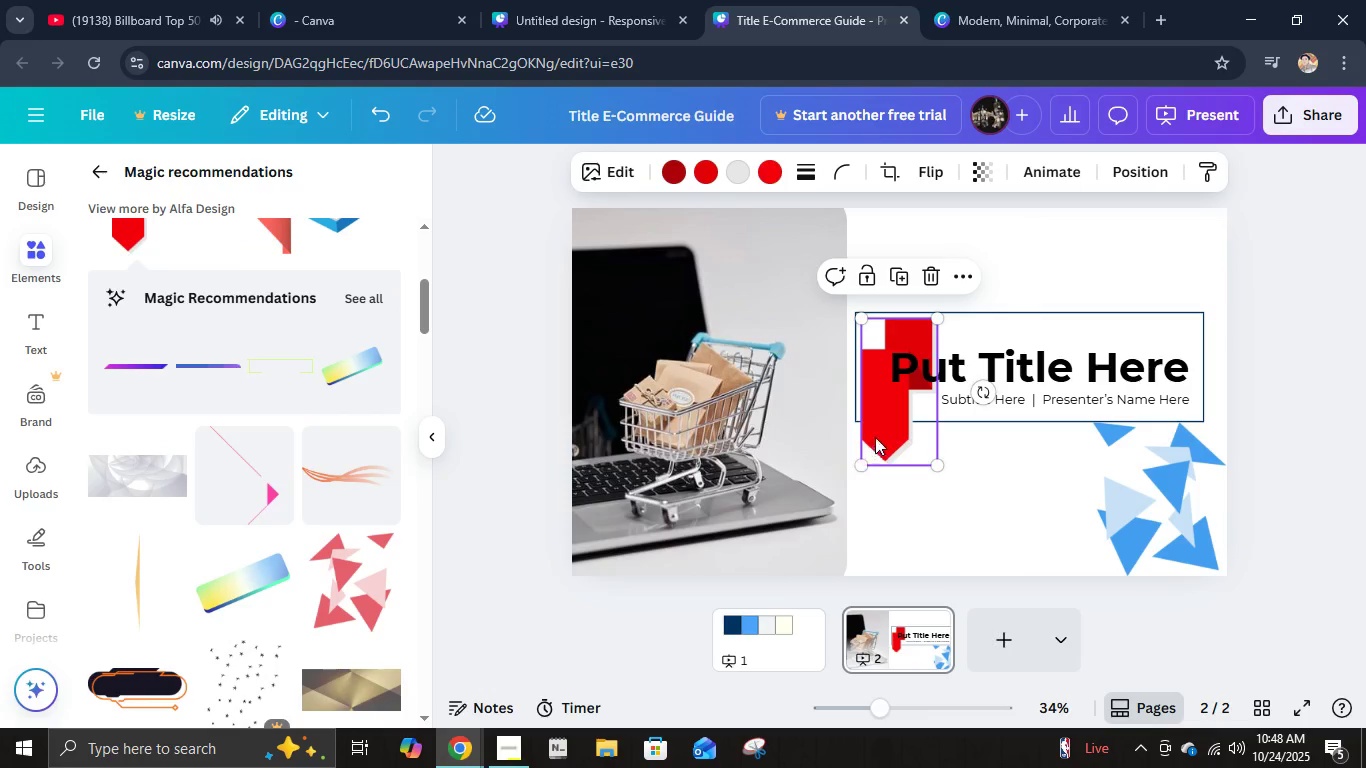 
left_click_drag(start_coordinate=[905, 450], to_coordinate=[625, 334])
 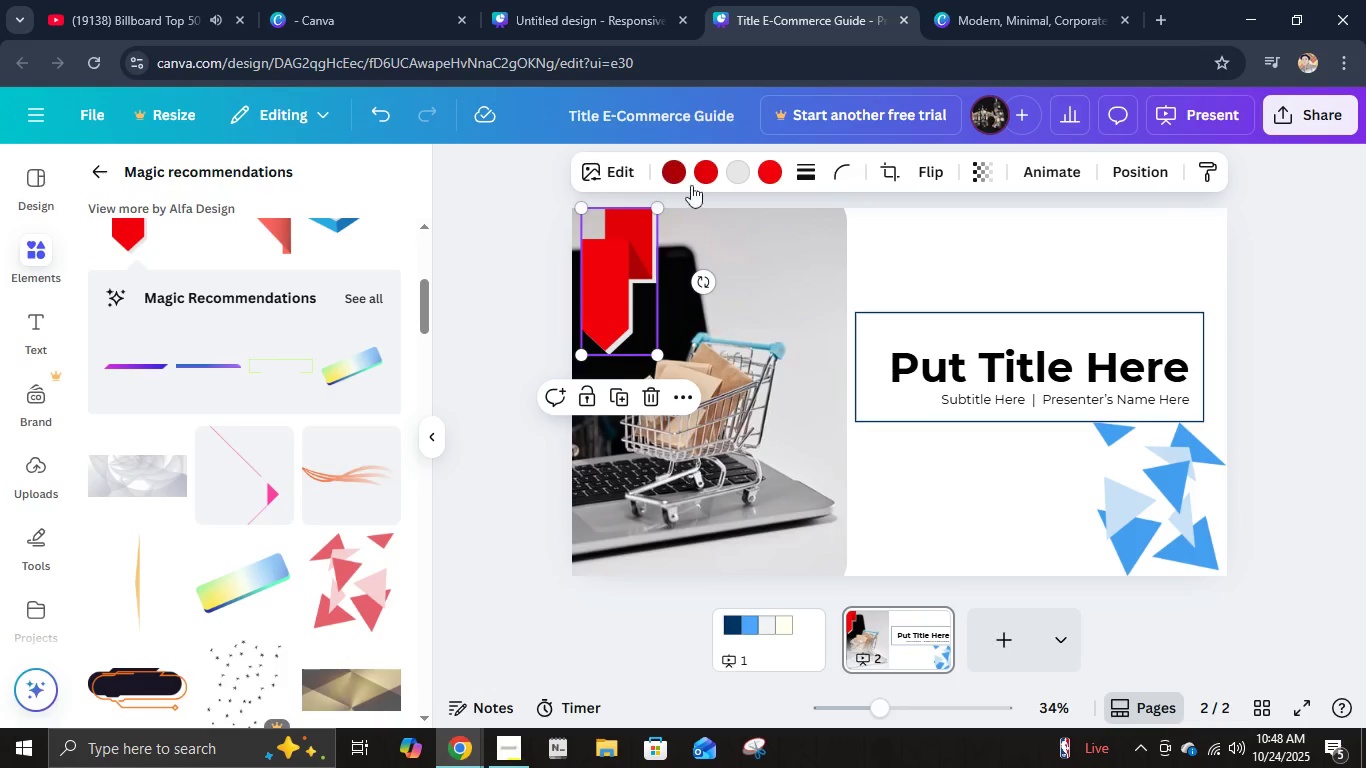 
left_click([666, 169])
 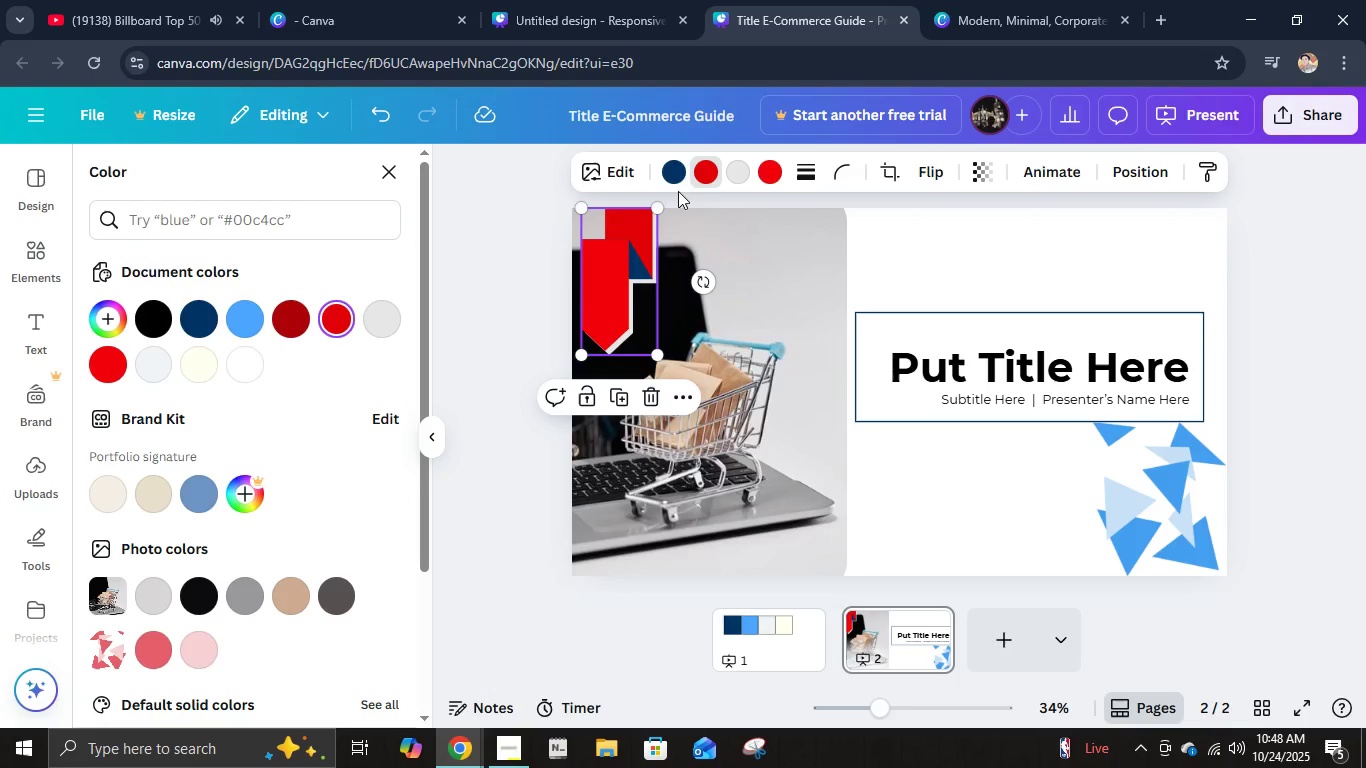 
left_click([240, 320])
 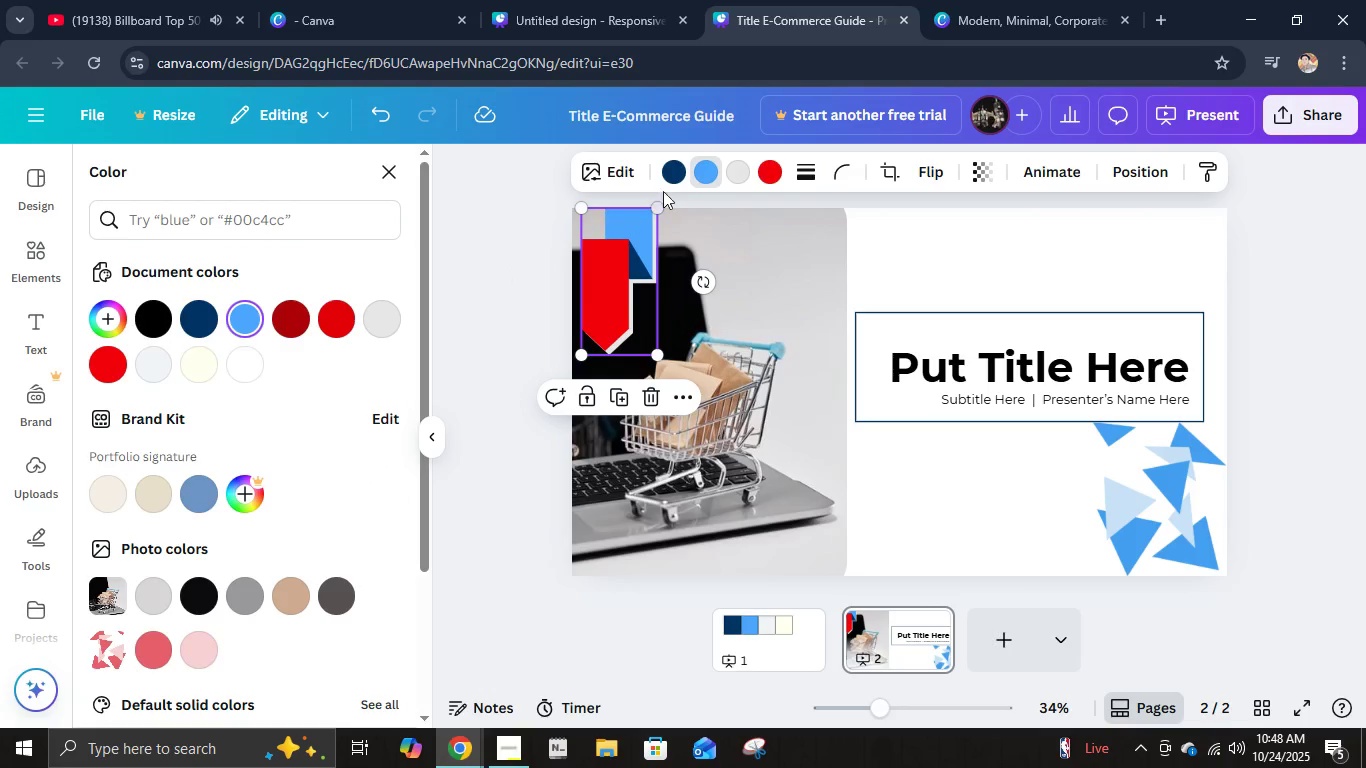 
left_click([675, 167])
 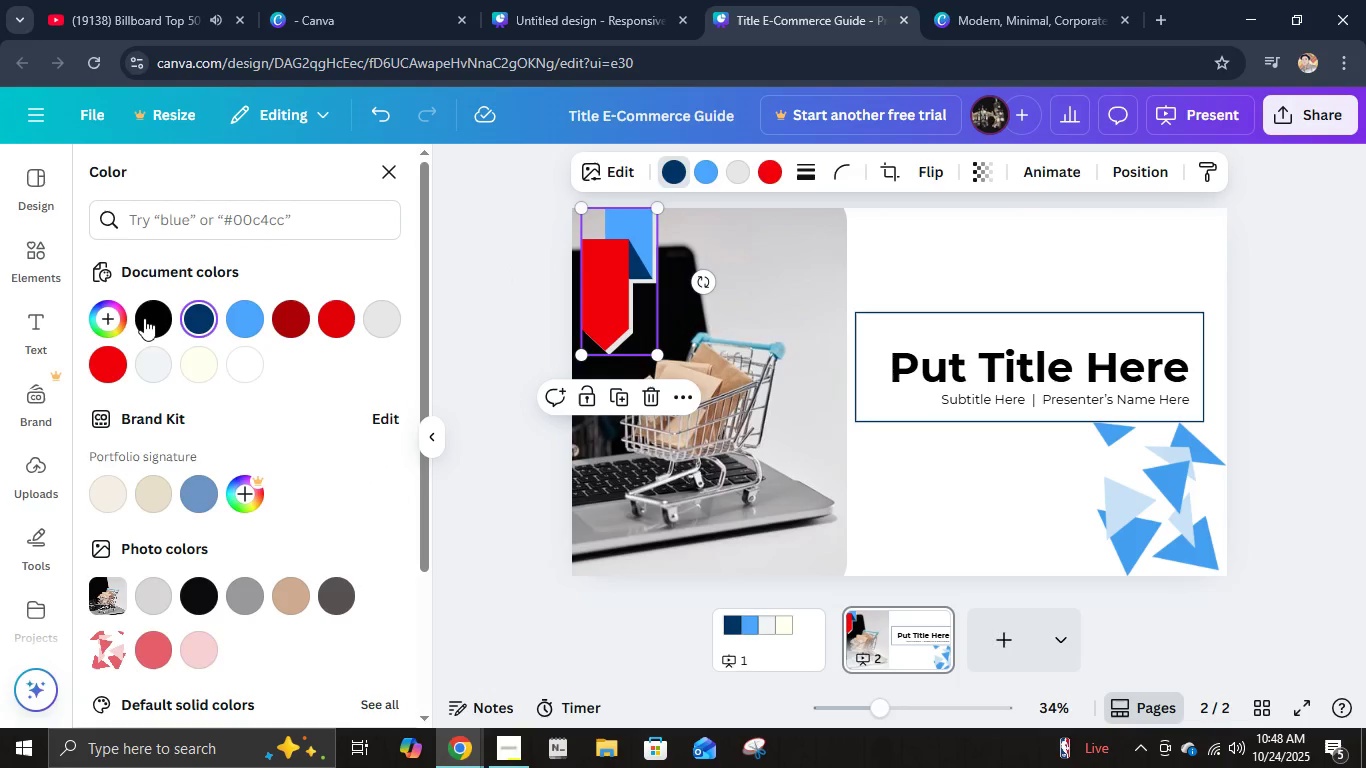 
left_click([153, 319])
 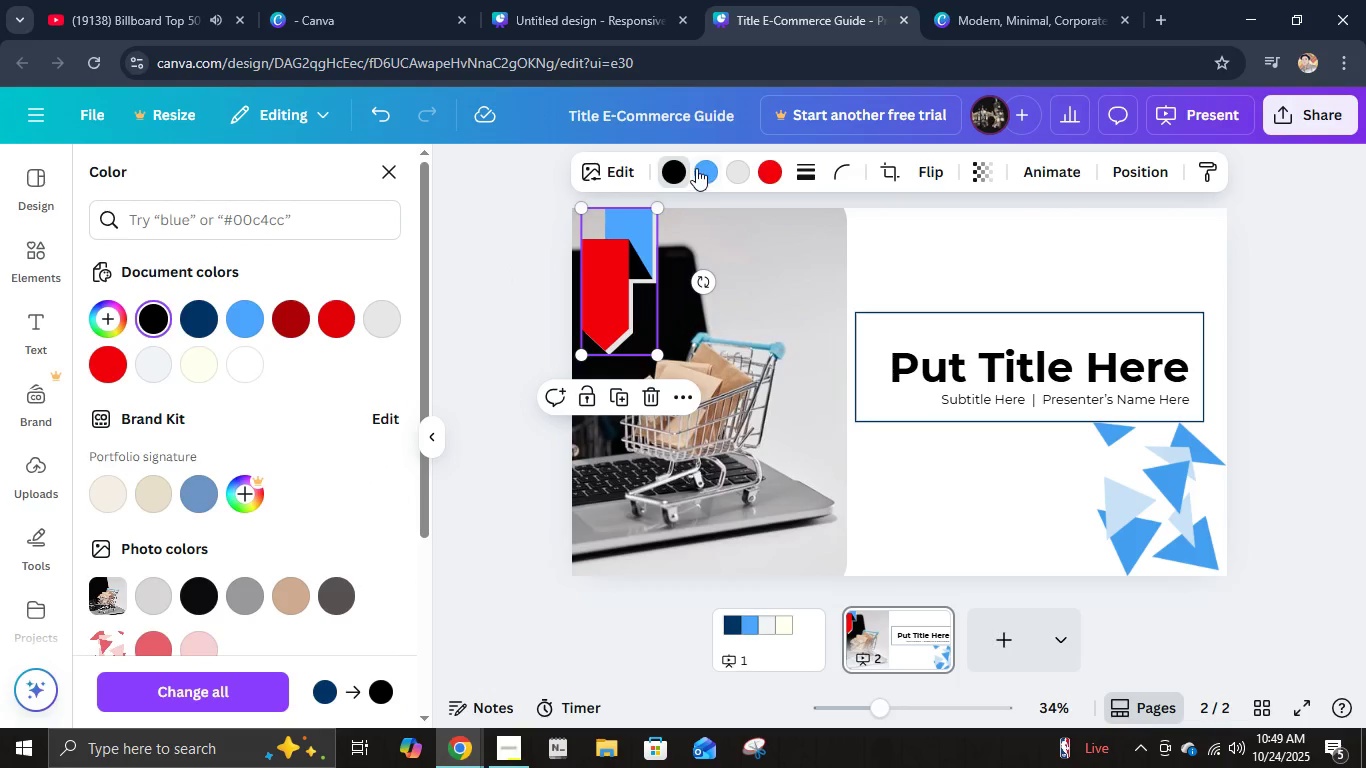 
left_click([696, 167])
 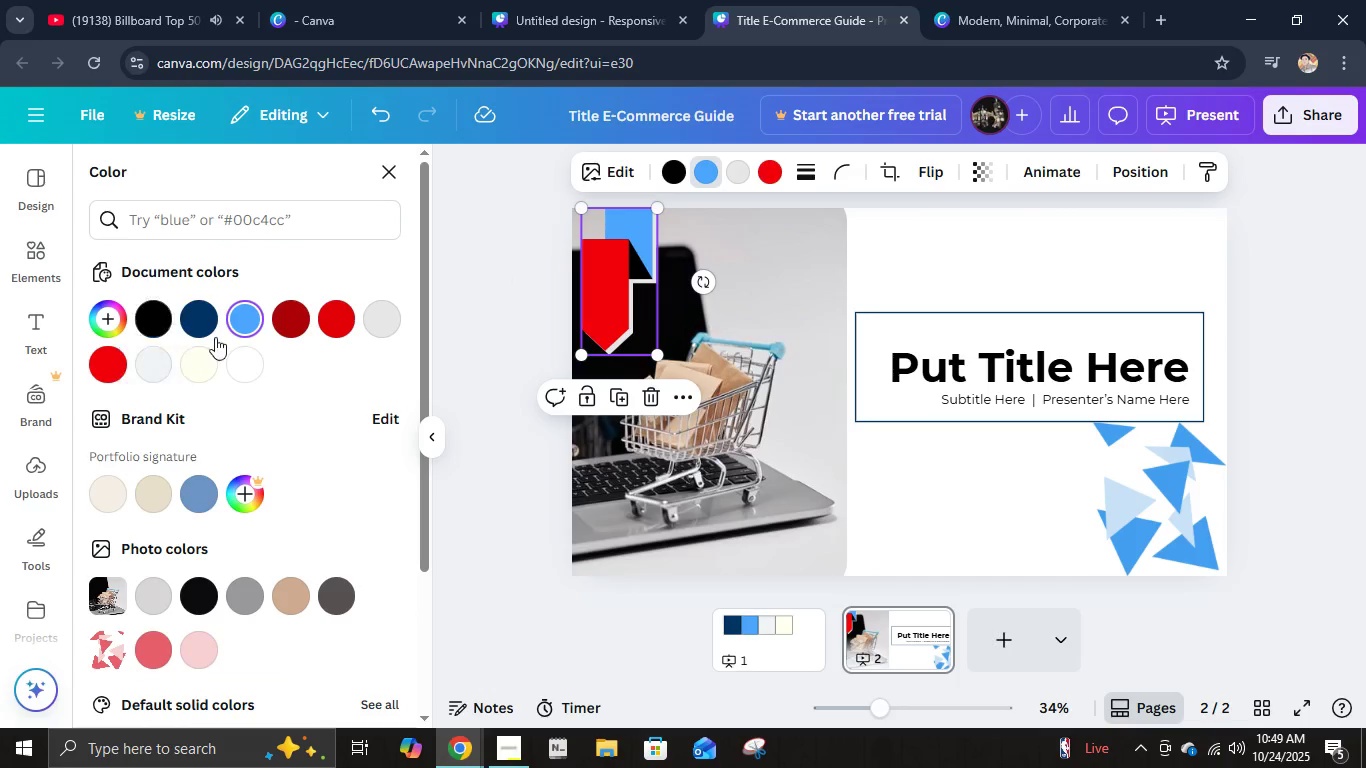 
left_click([207, 323])
 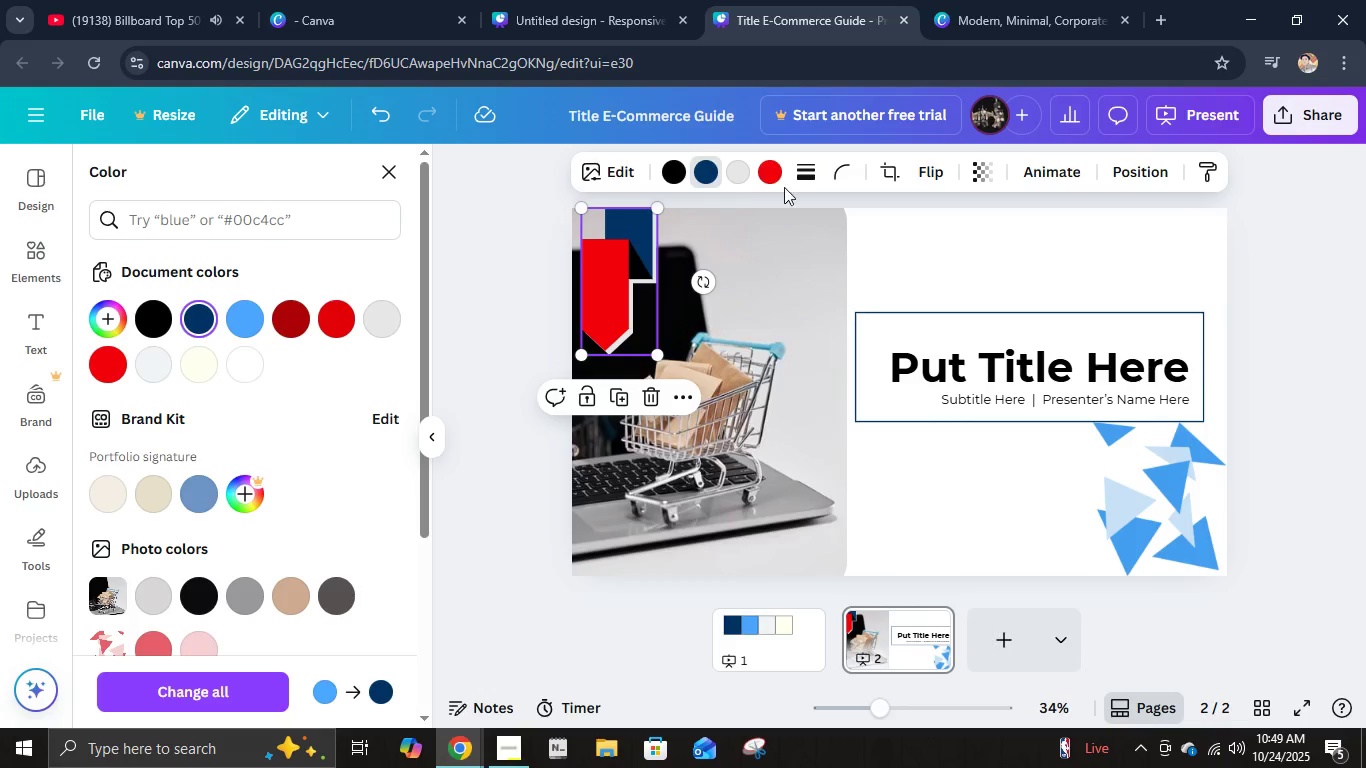 
left_click([776, 179])
 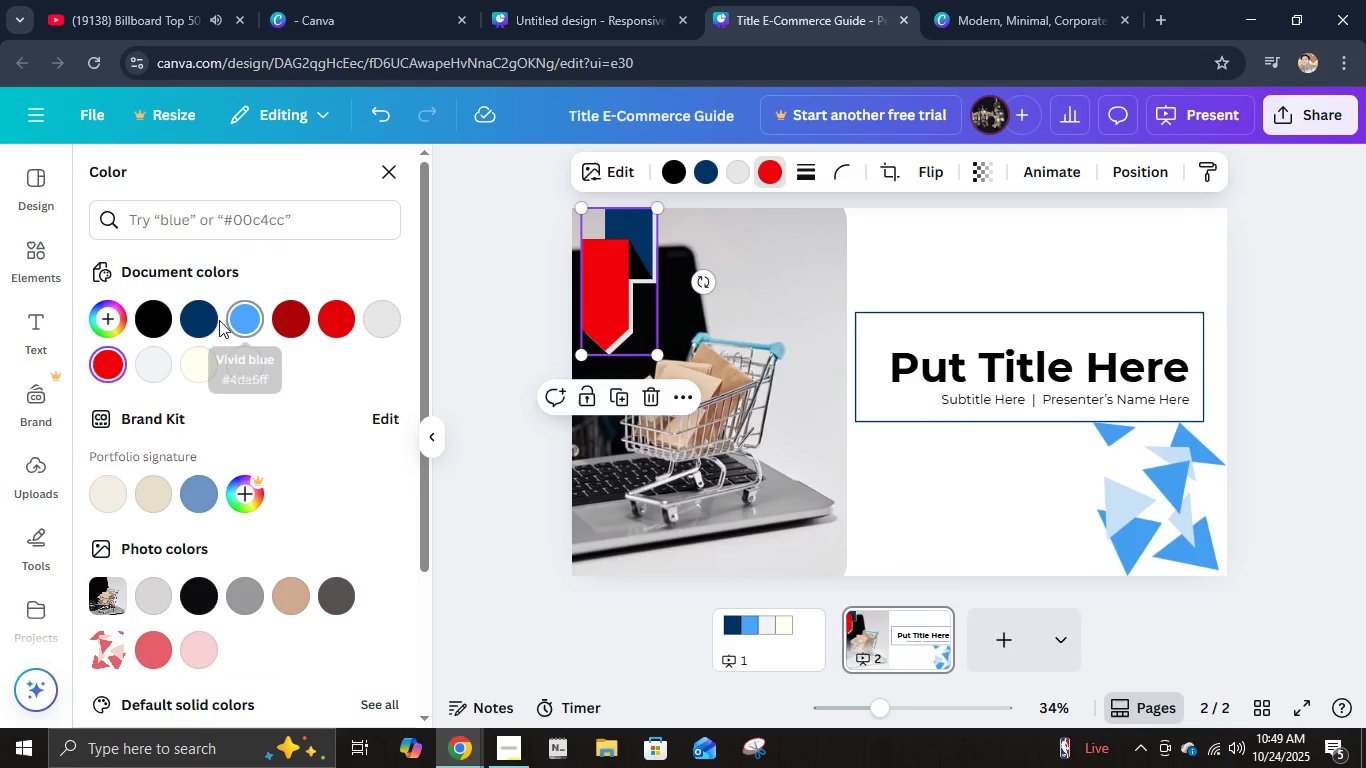 
left_click([198, 318])
 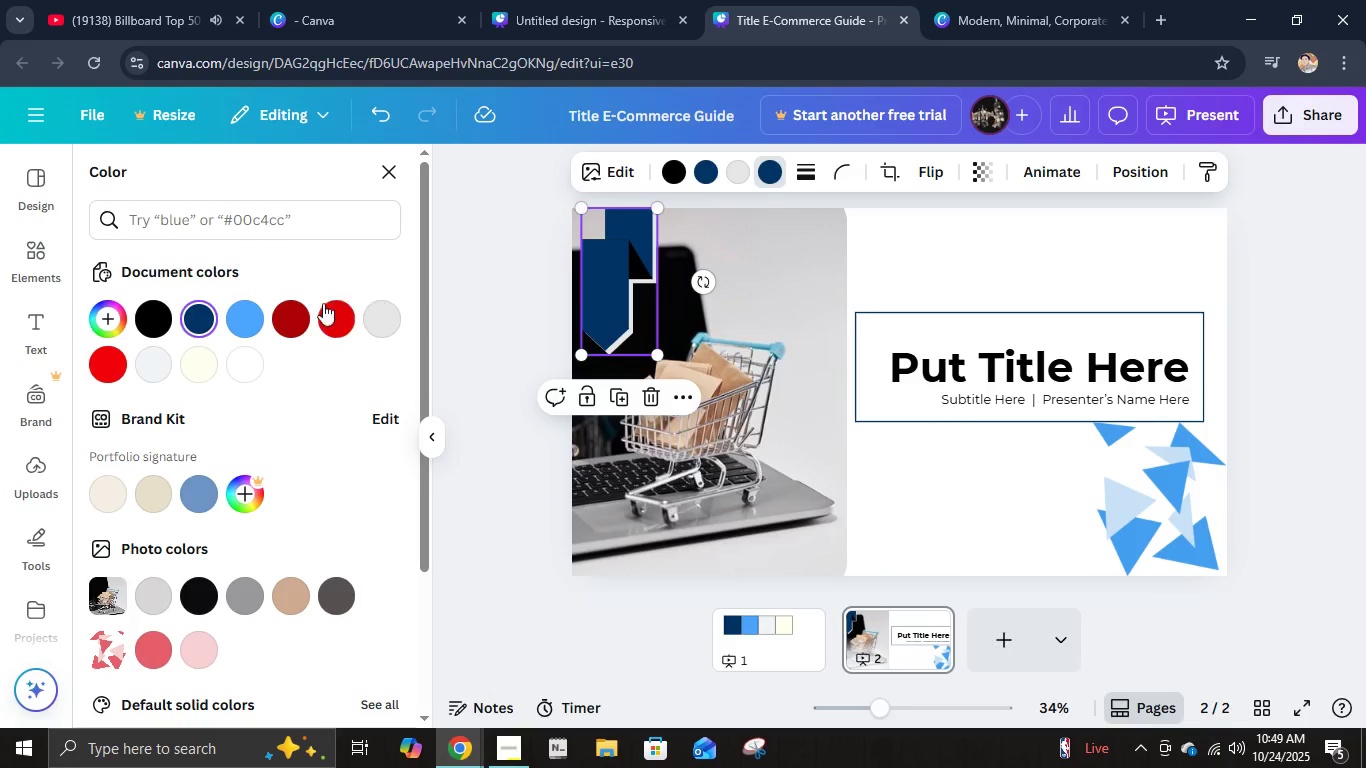 
left_click([243, 324])
 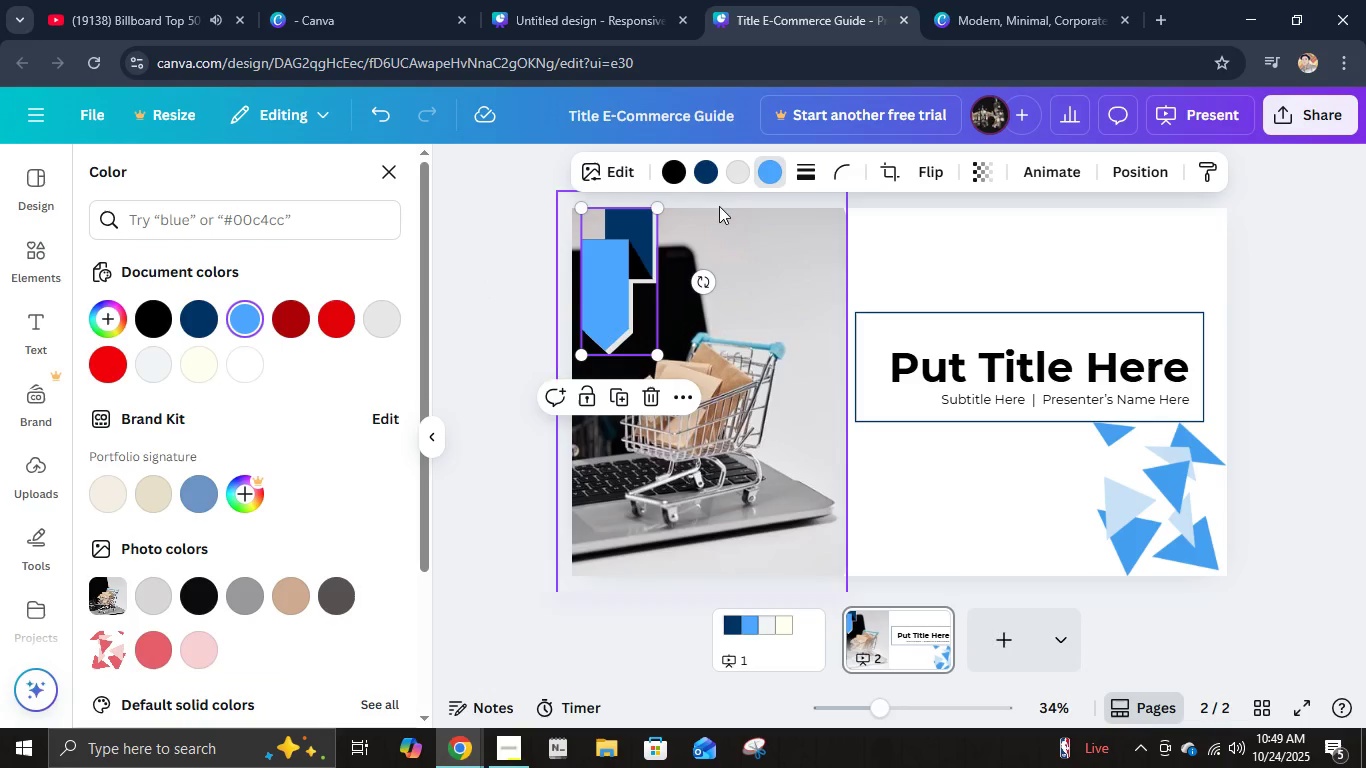 
left_click([705, 176])
 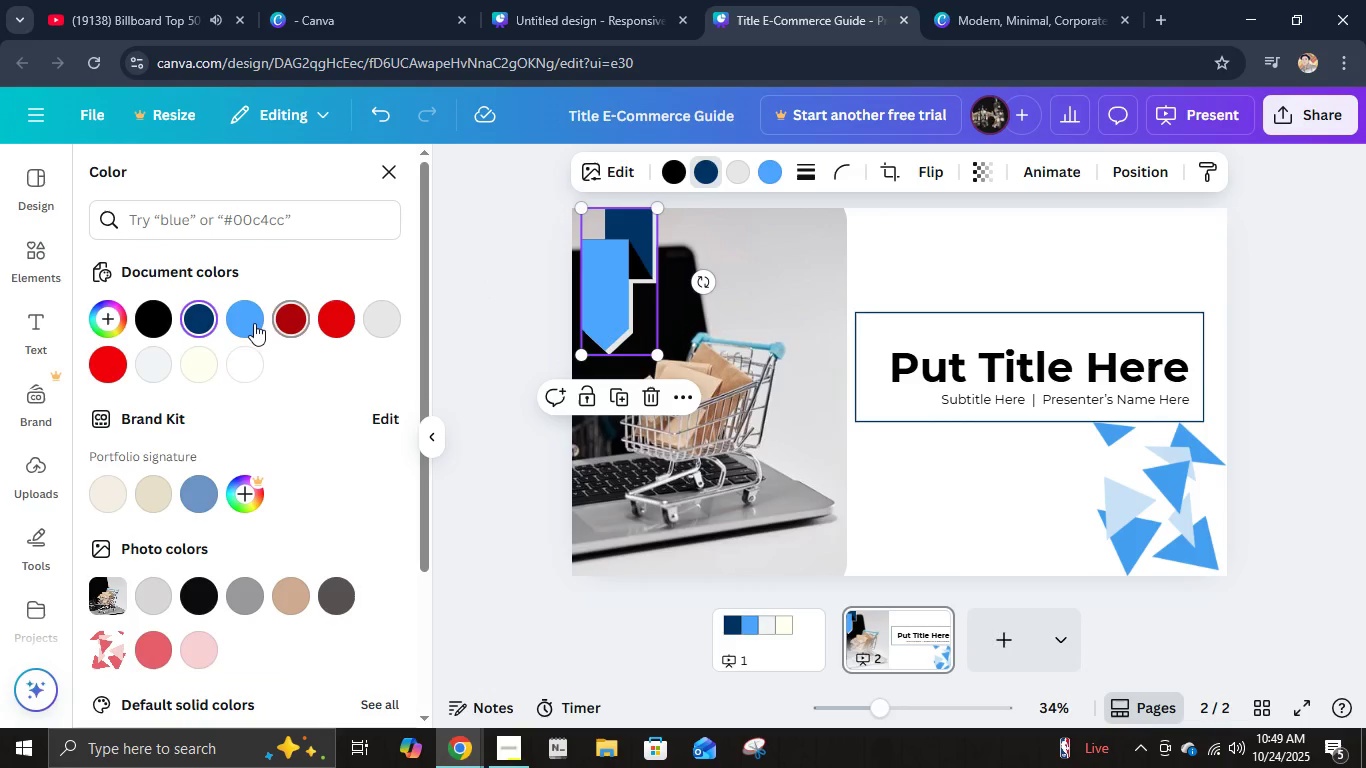 
left_click([238, 321])
 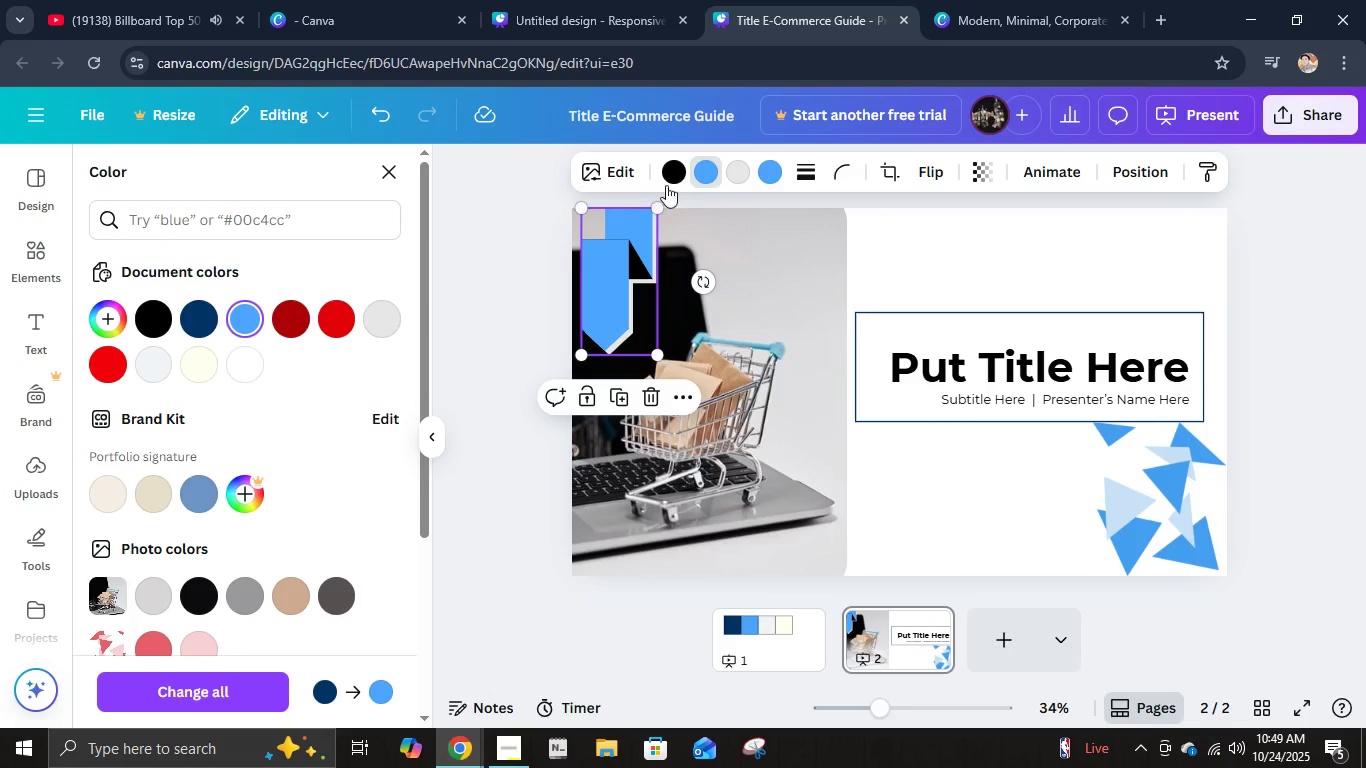 
left_click([669, 180])
 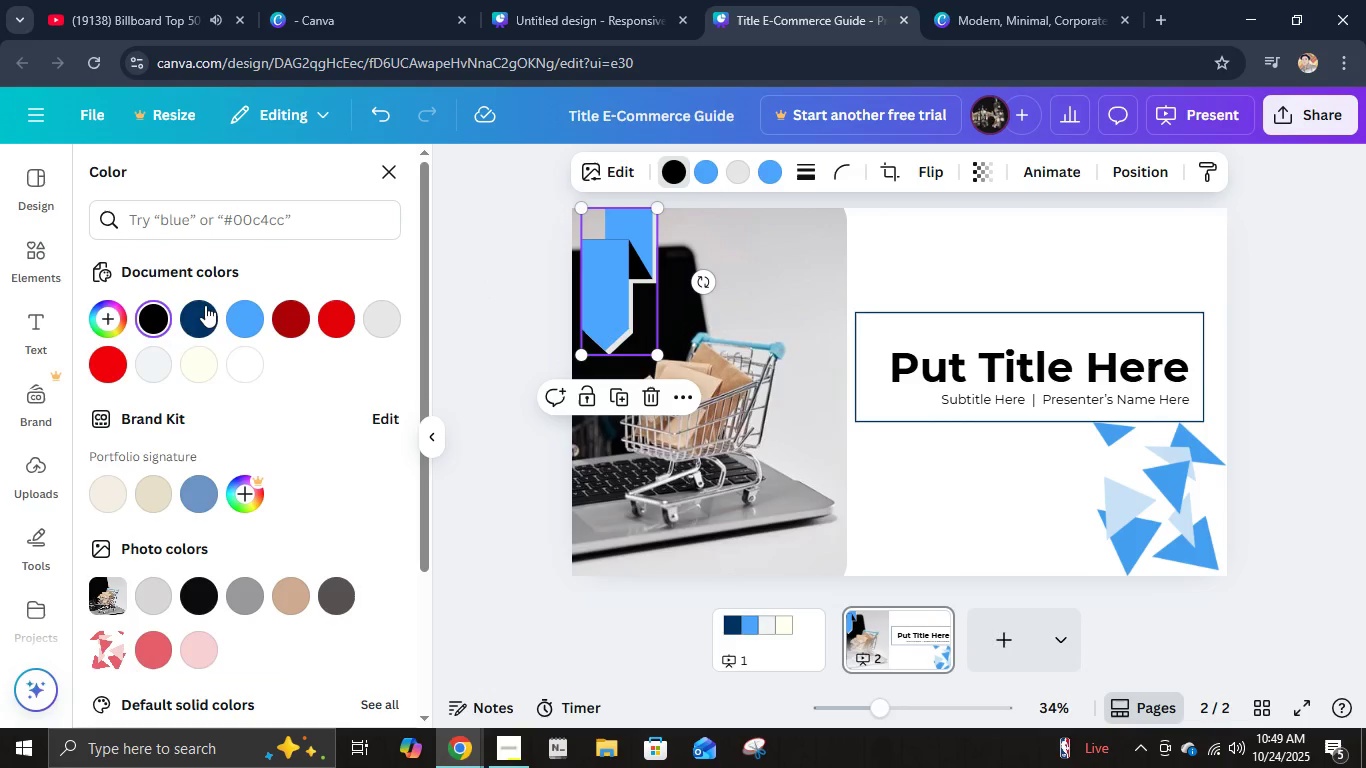 
left_click([194, 314])
 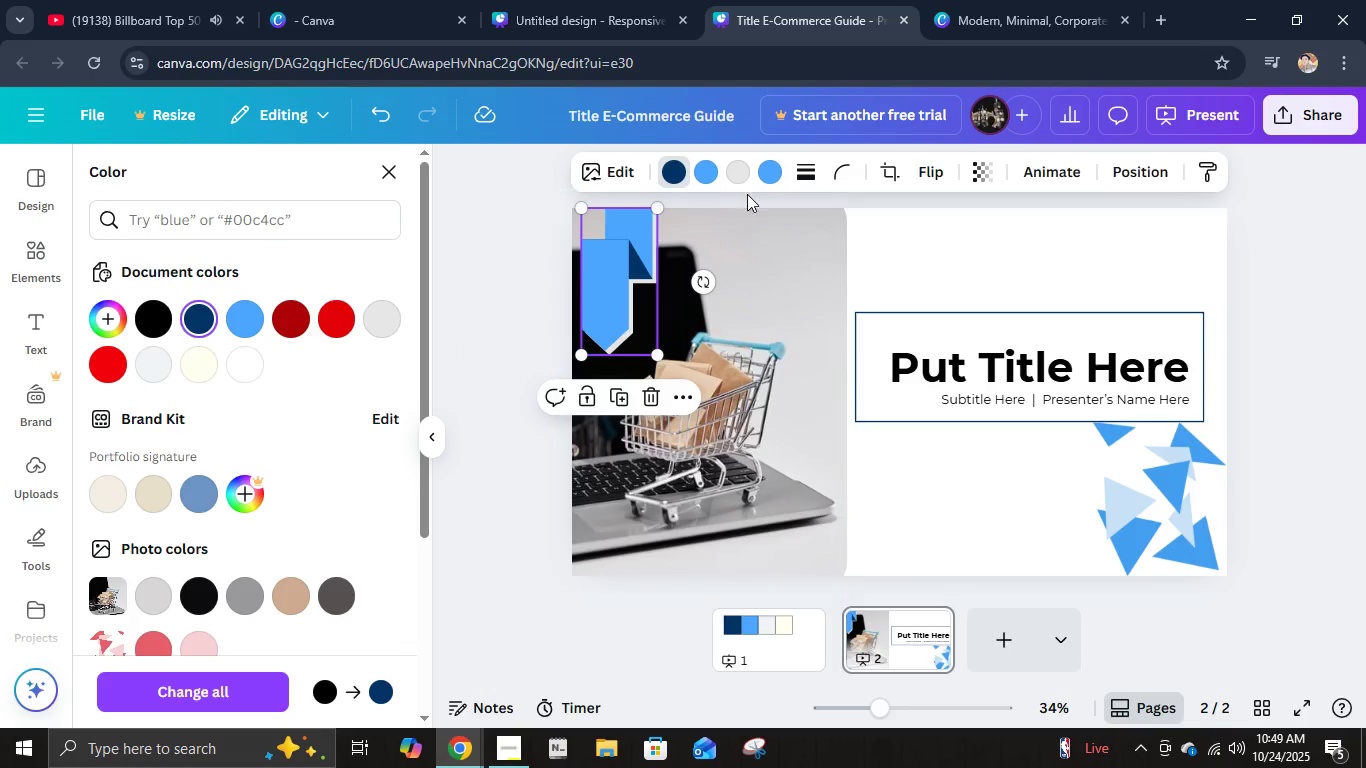 
left_click([747, 180])
 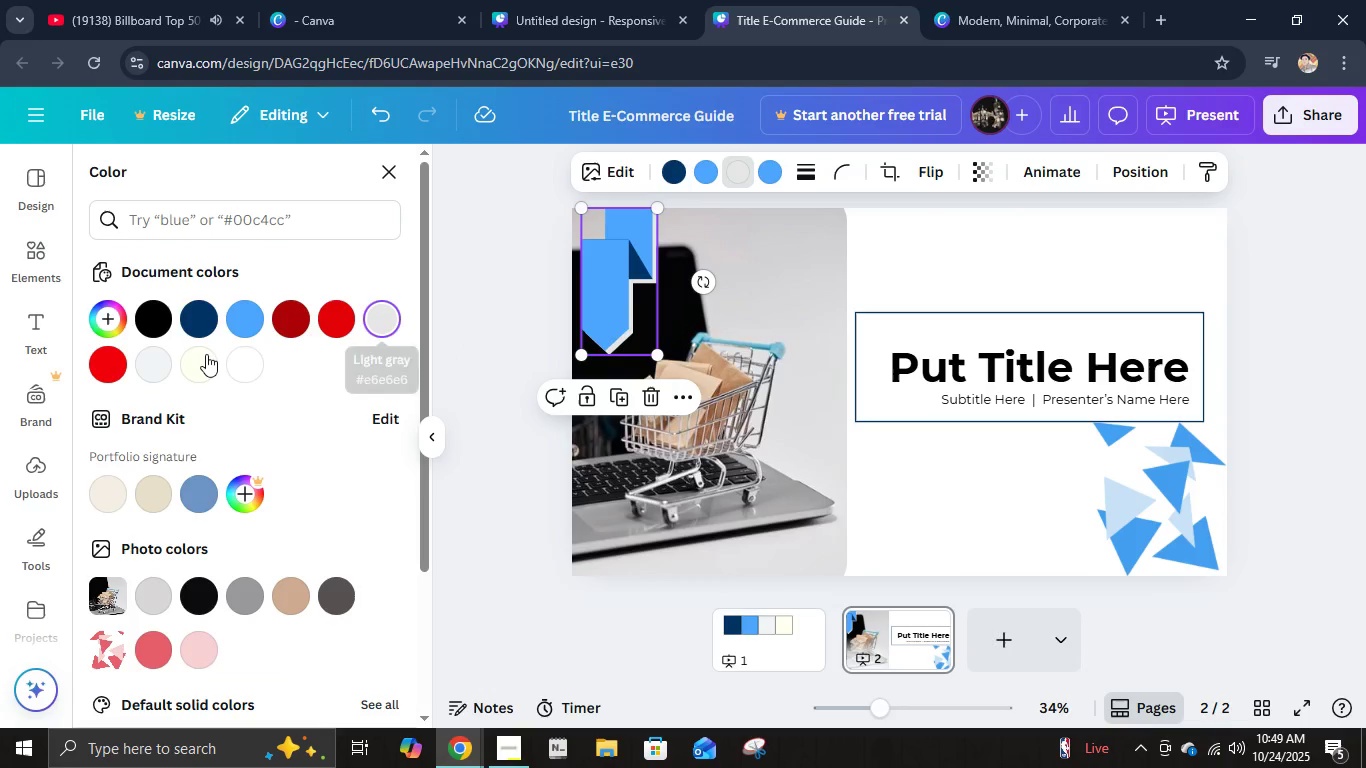 
left_click([199, 364])
 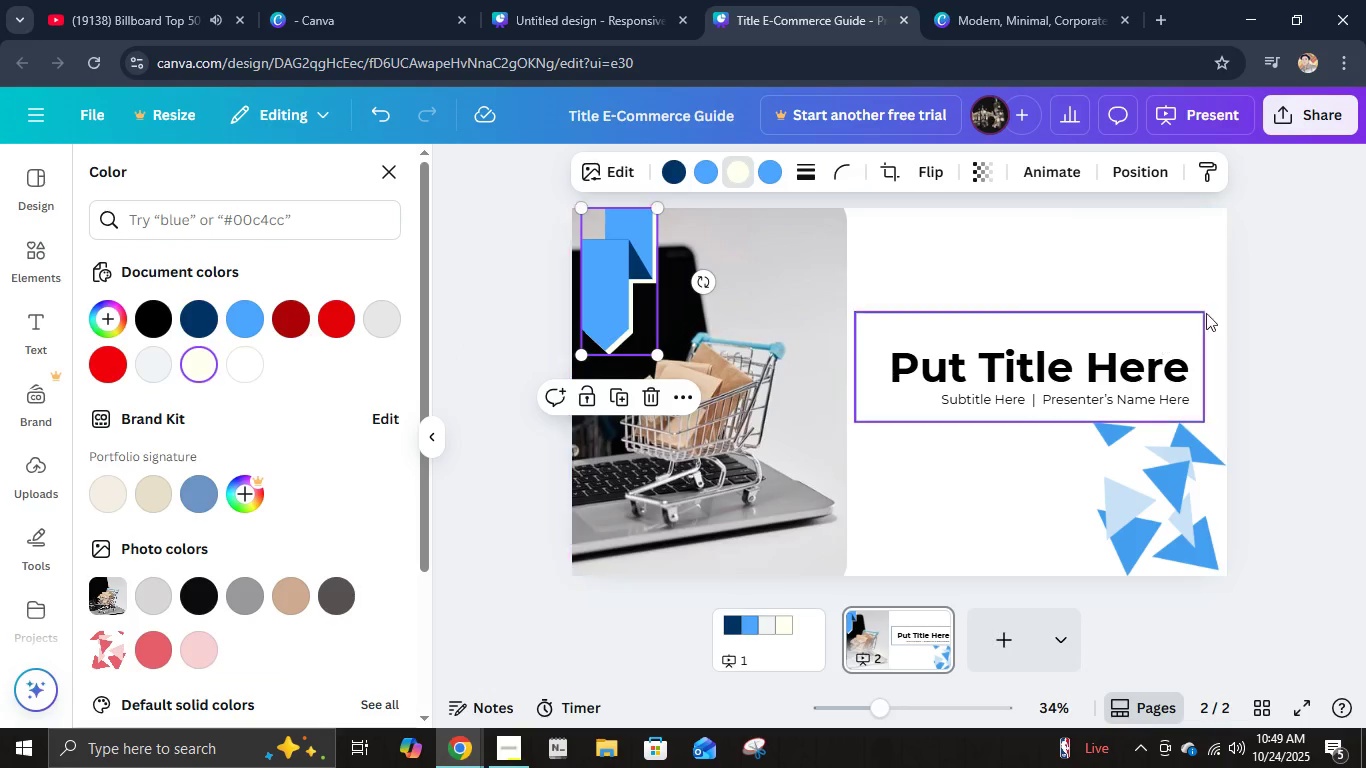 
left_click([1249, 285])
 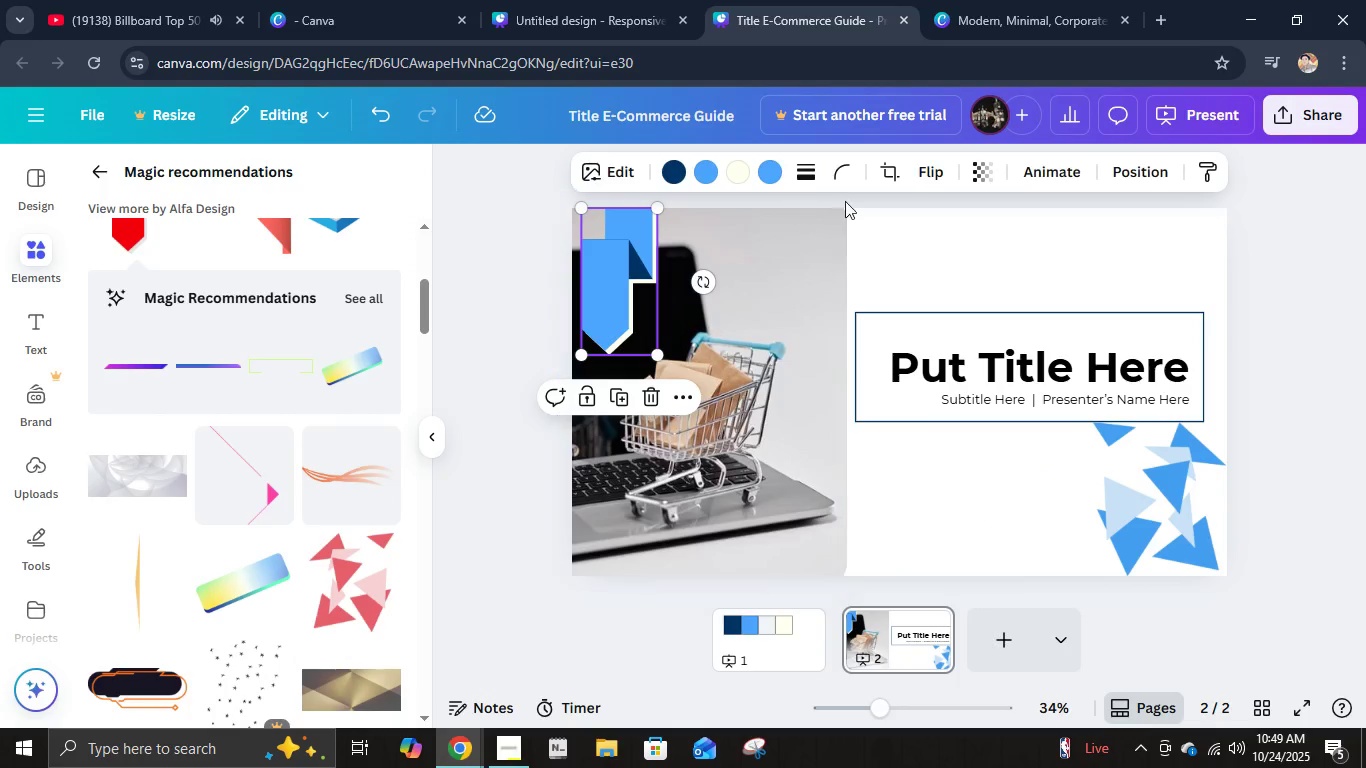 
left_click([931, 177])
 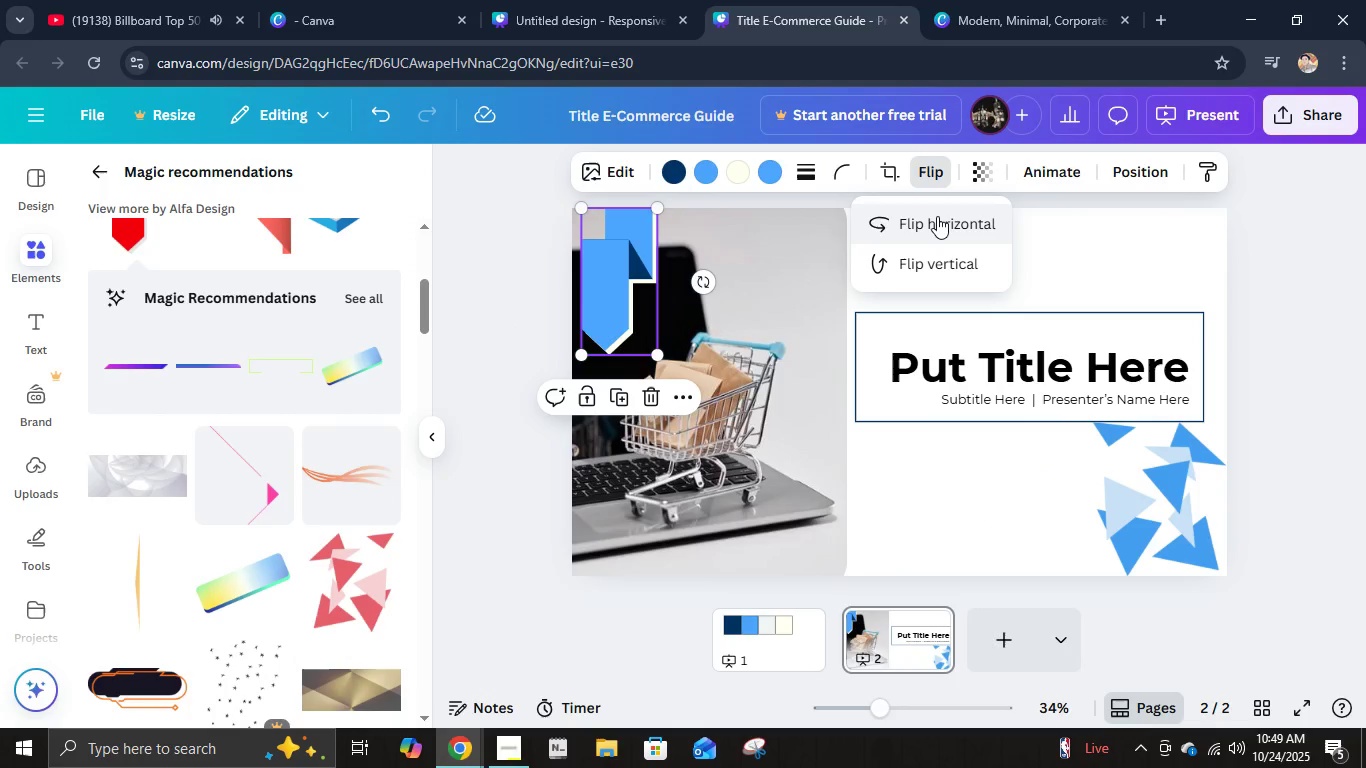 
left_click([937, 216])
 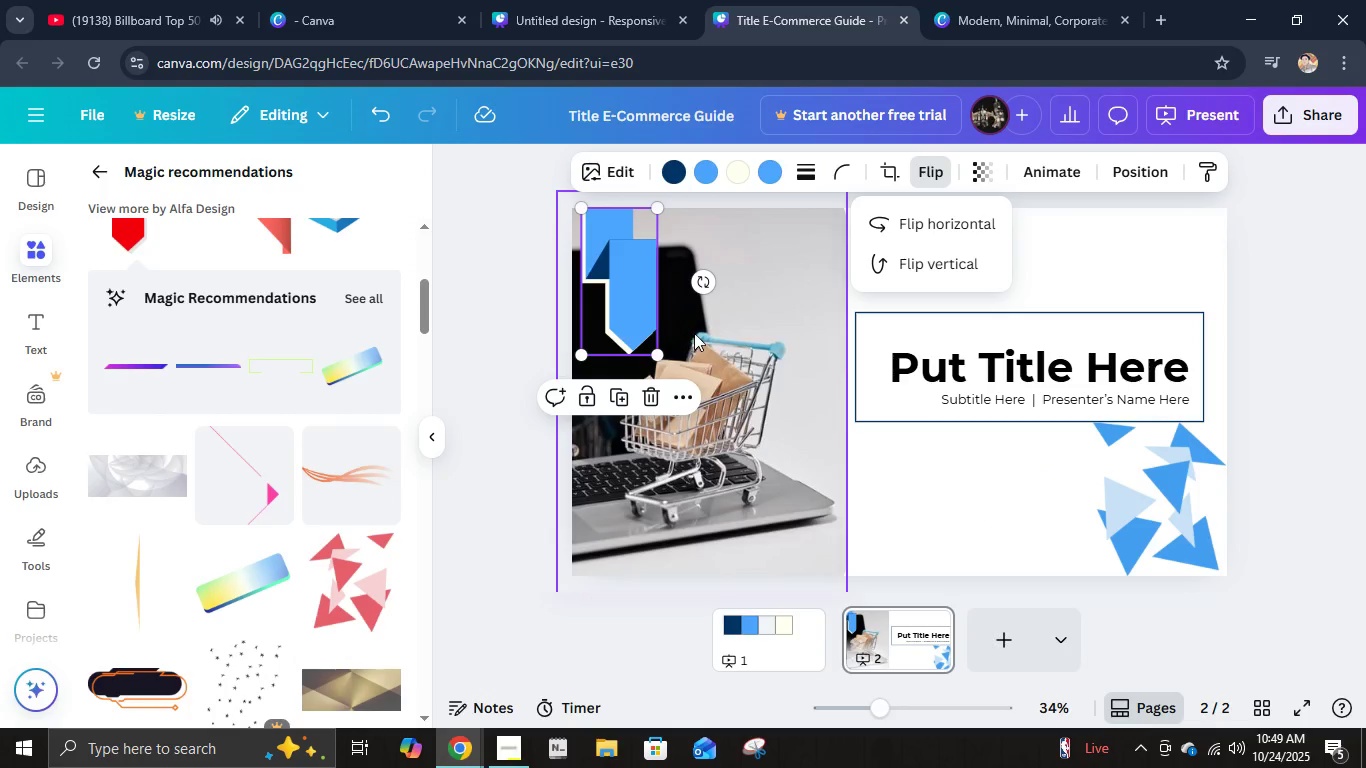 
left_click_drag(start_coordinate=[638, 300], to_coordinate=[1208, 296])
 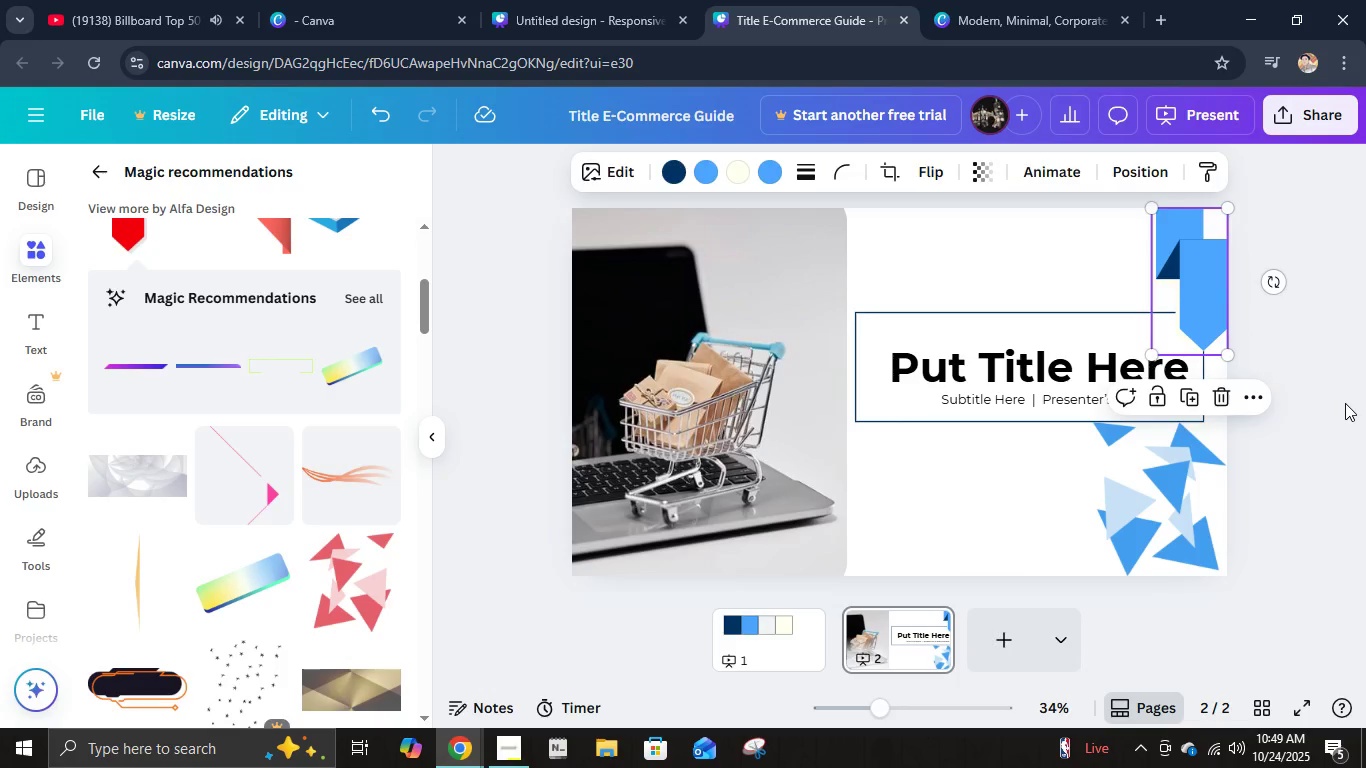 
left_click([1345, 403])
 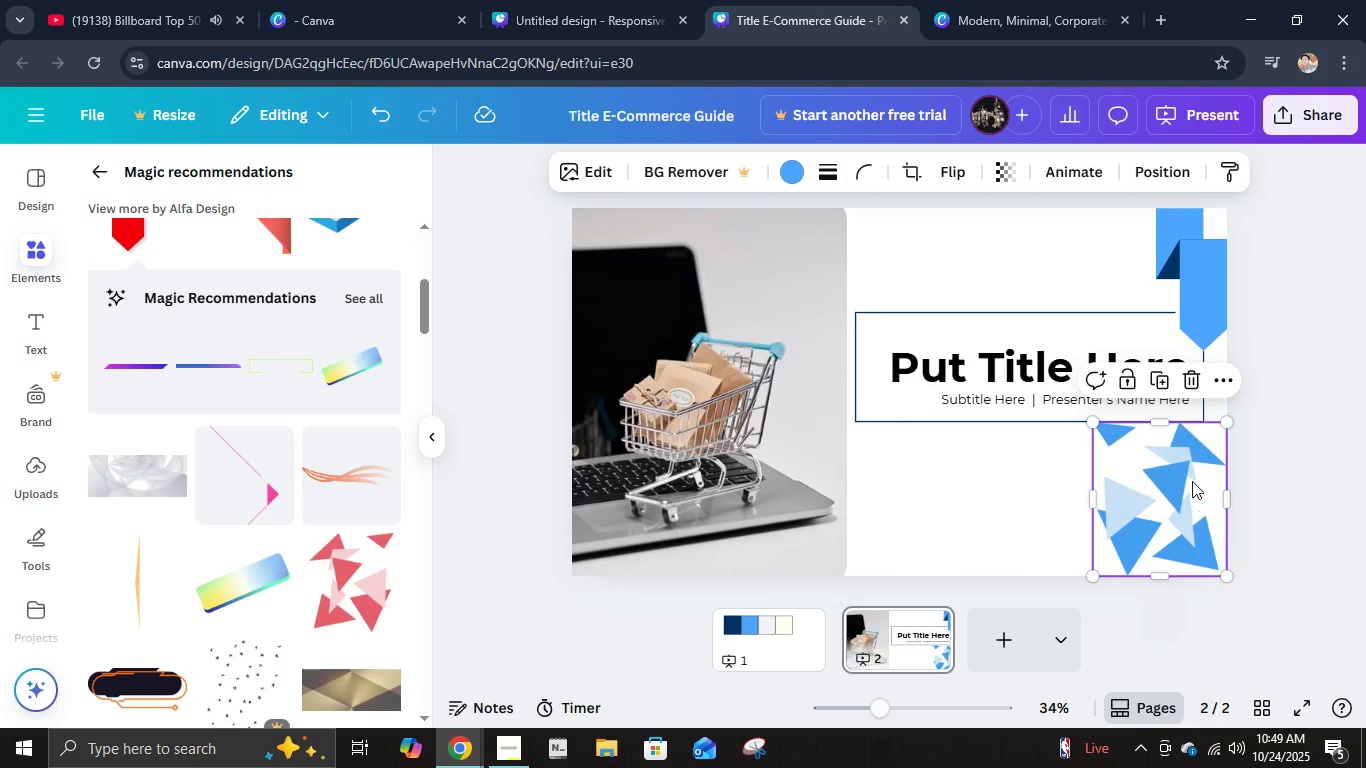 
left_click([1189, 378])
 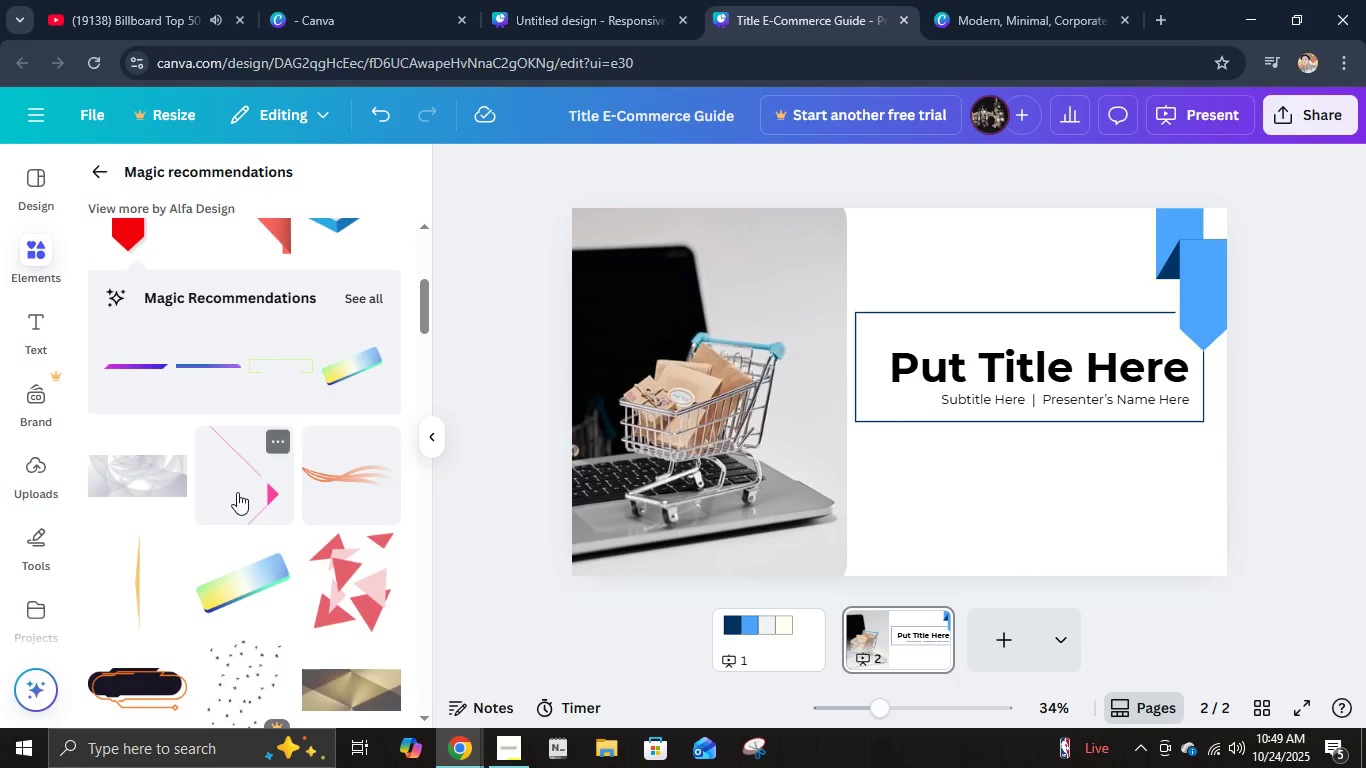 
scroll: coordinate [237, 492], scroll_direction: down, amount: 1.0
 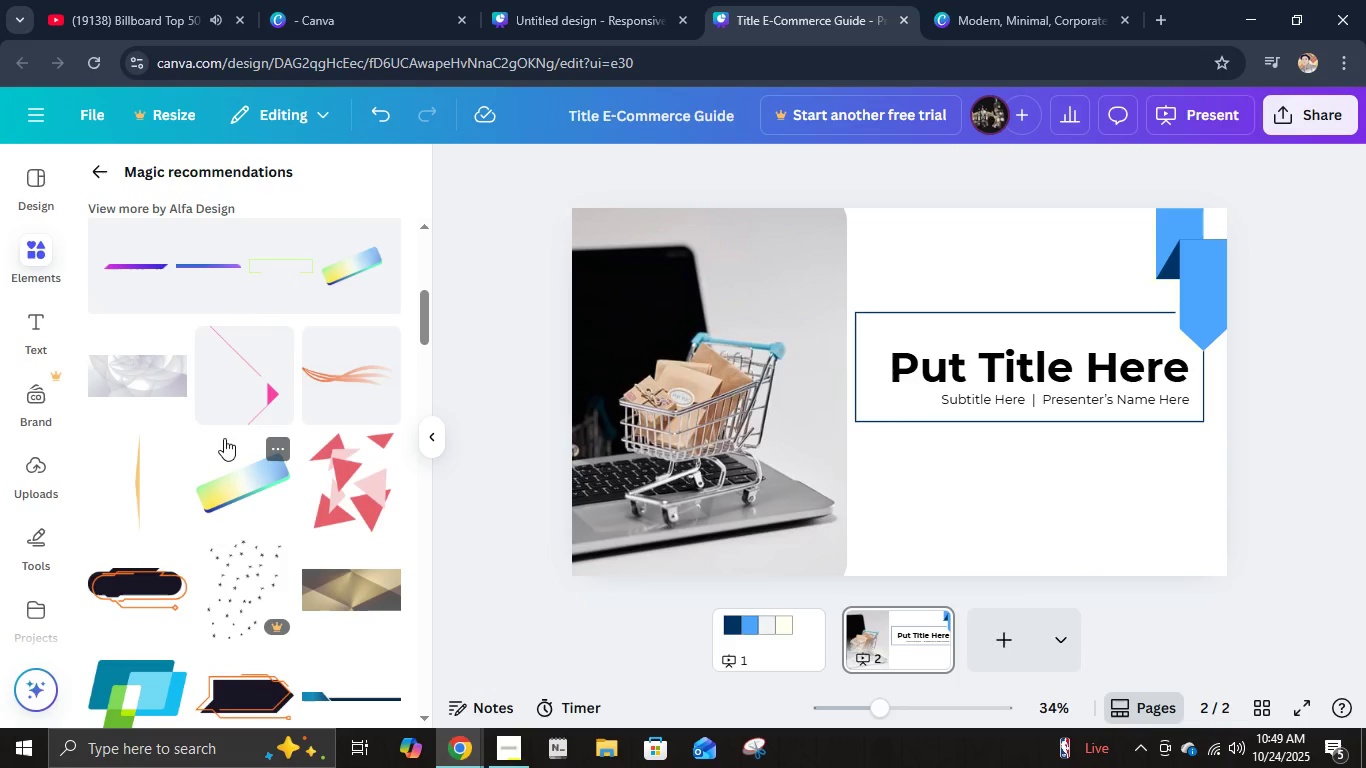 
left_click([234, 398])
 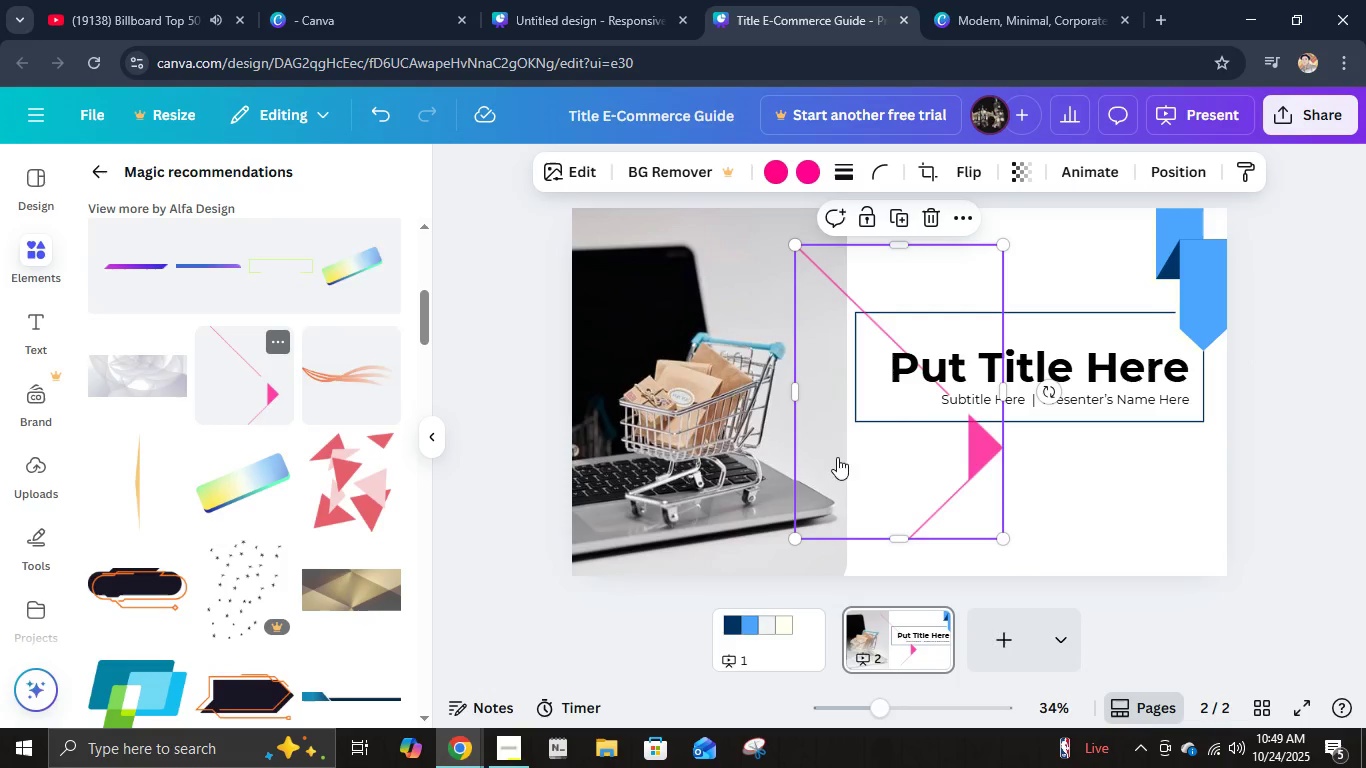 
left_click_drag(start_coordinate=[866, 462], to_coordinate=[638, 500])
 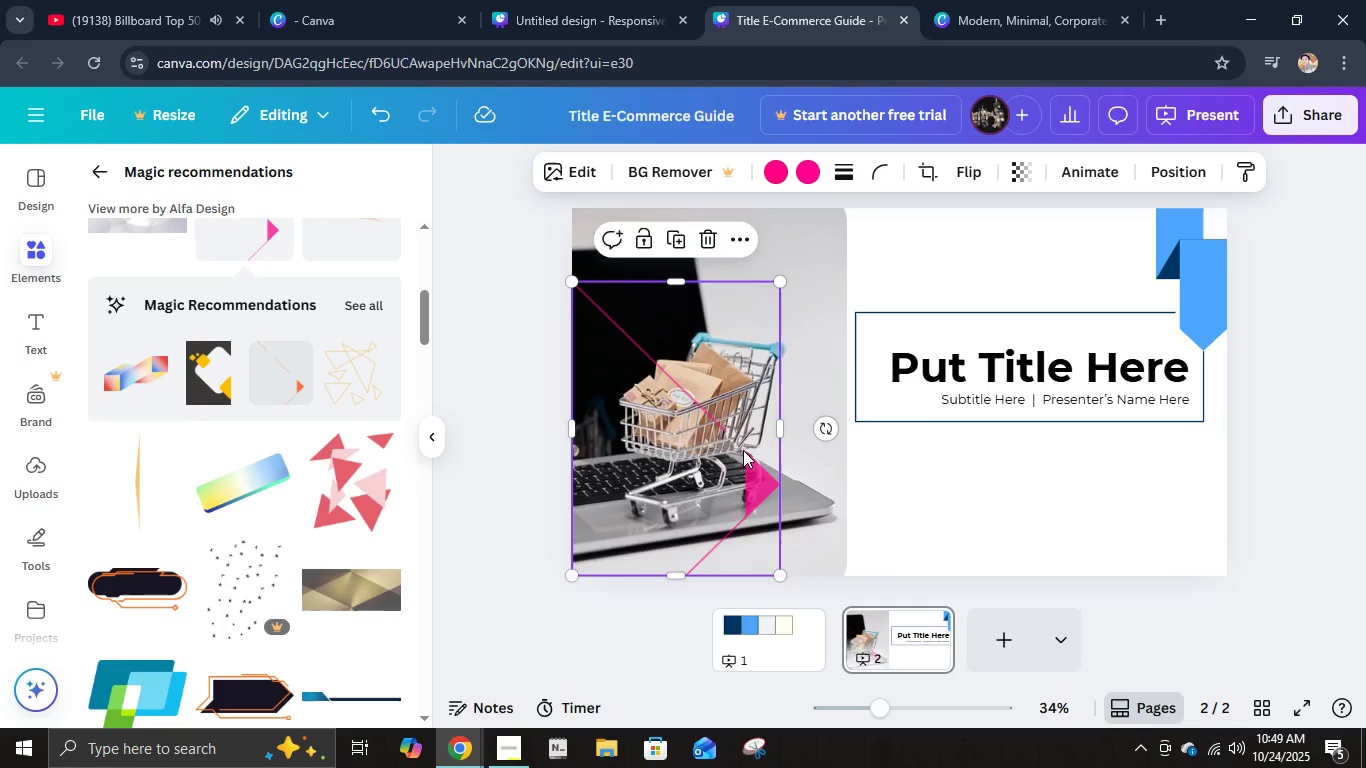 
left_click_drag(start_coordinate=[702, 485], to_coordinate=[1146, 486])
 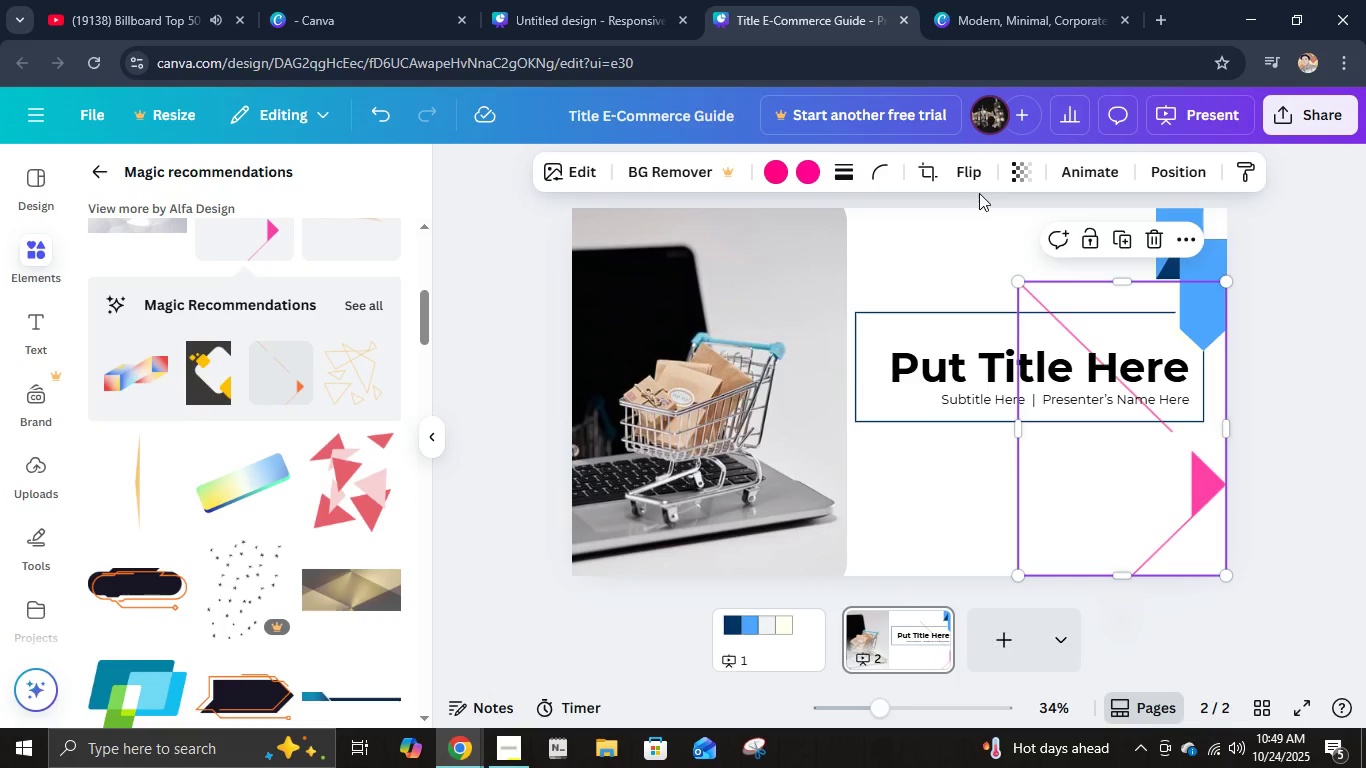 
double_click([977, 180])
 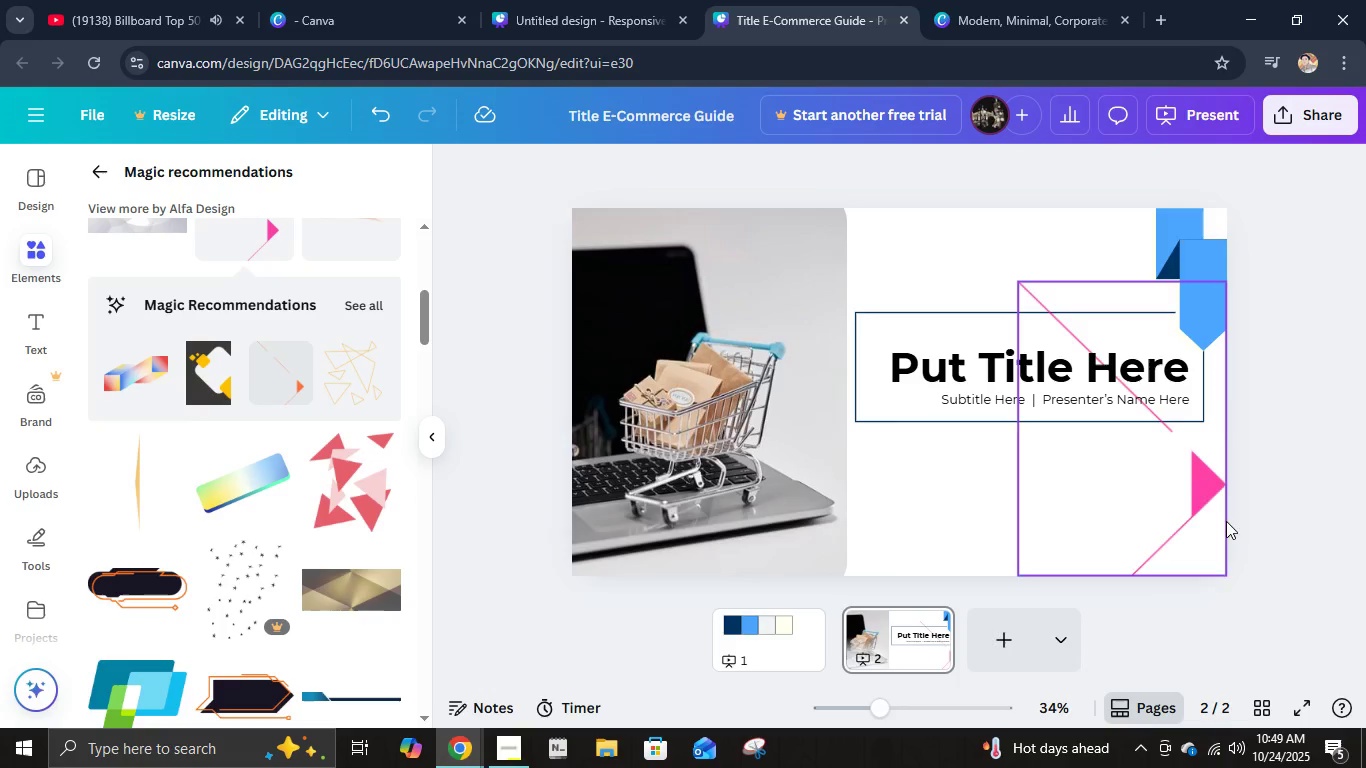 
left_click([1226, 521])
 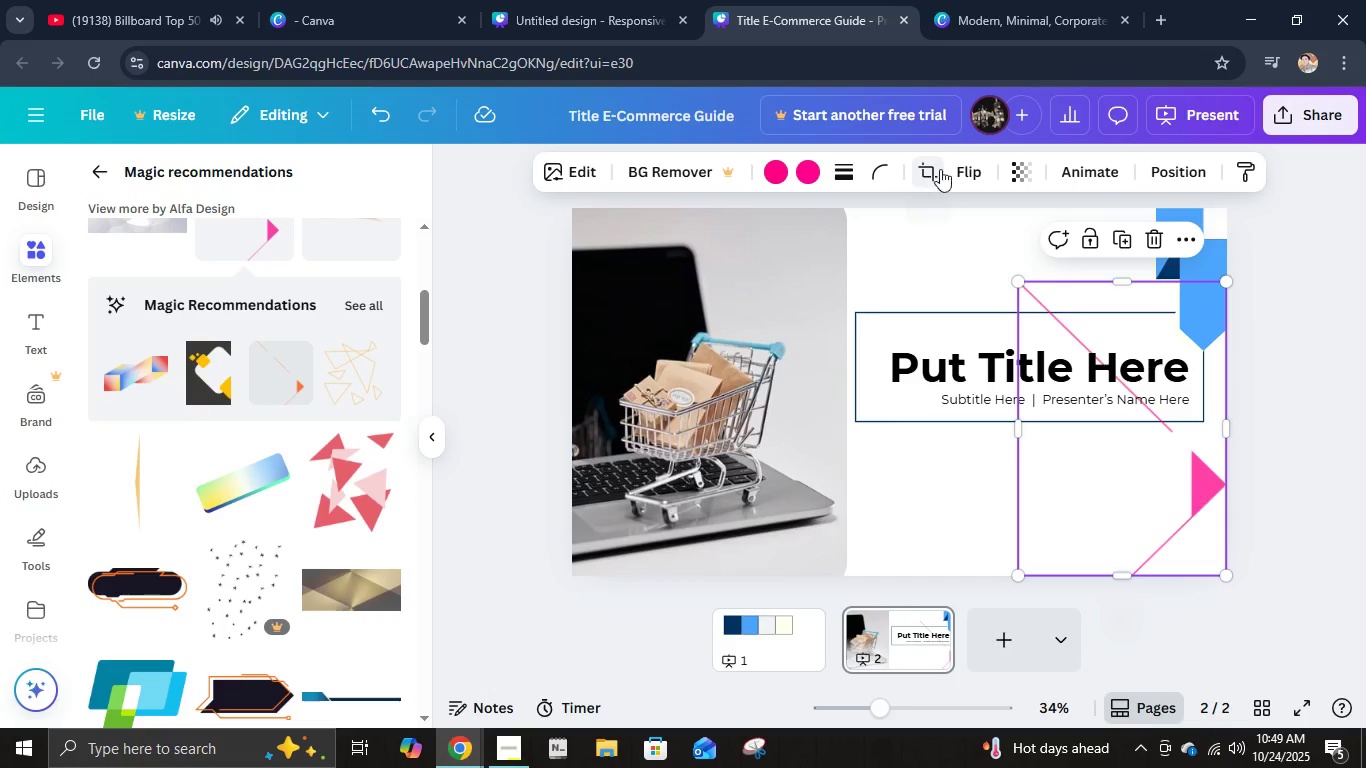 
left_click([972, 168])
 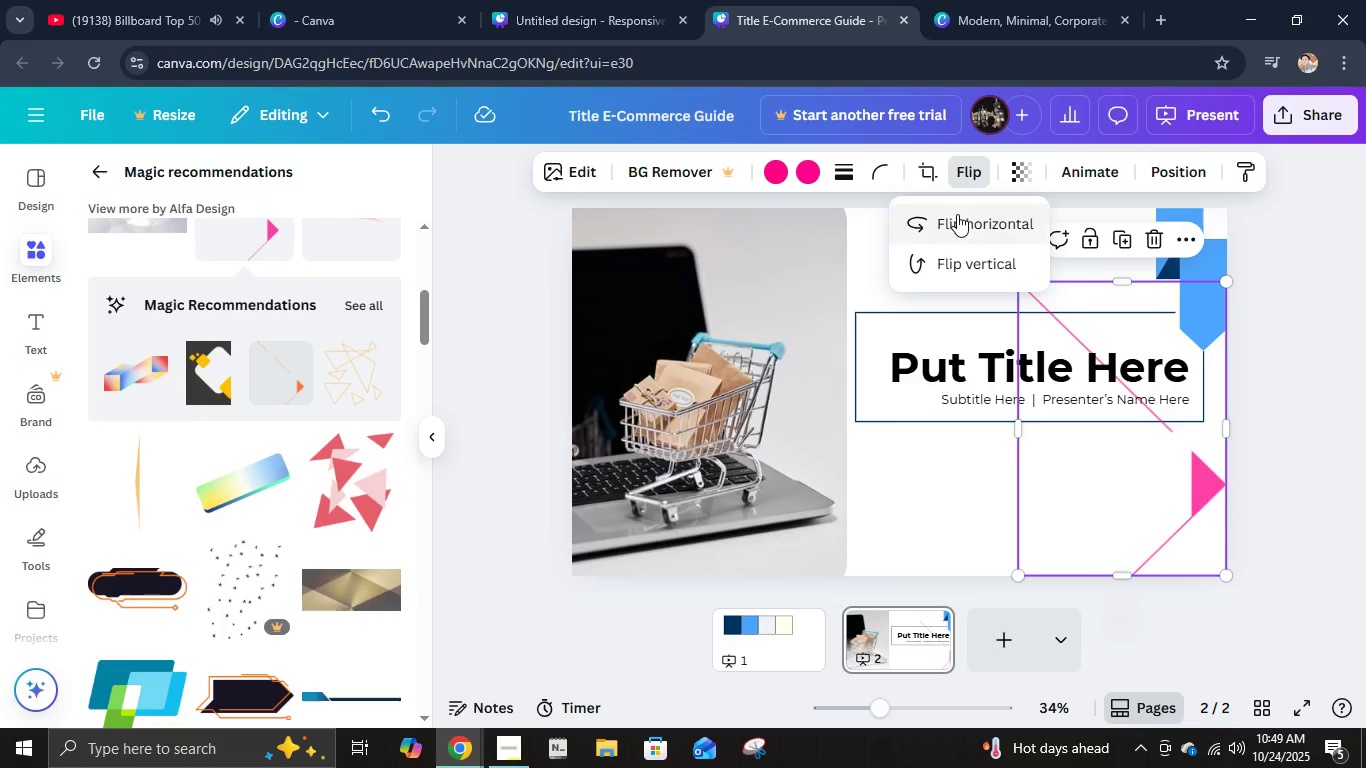 
left_click([957, 214])
 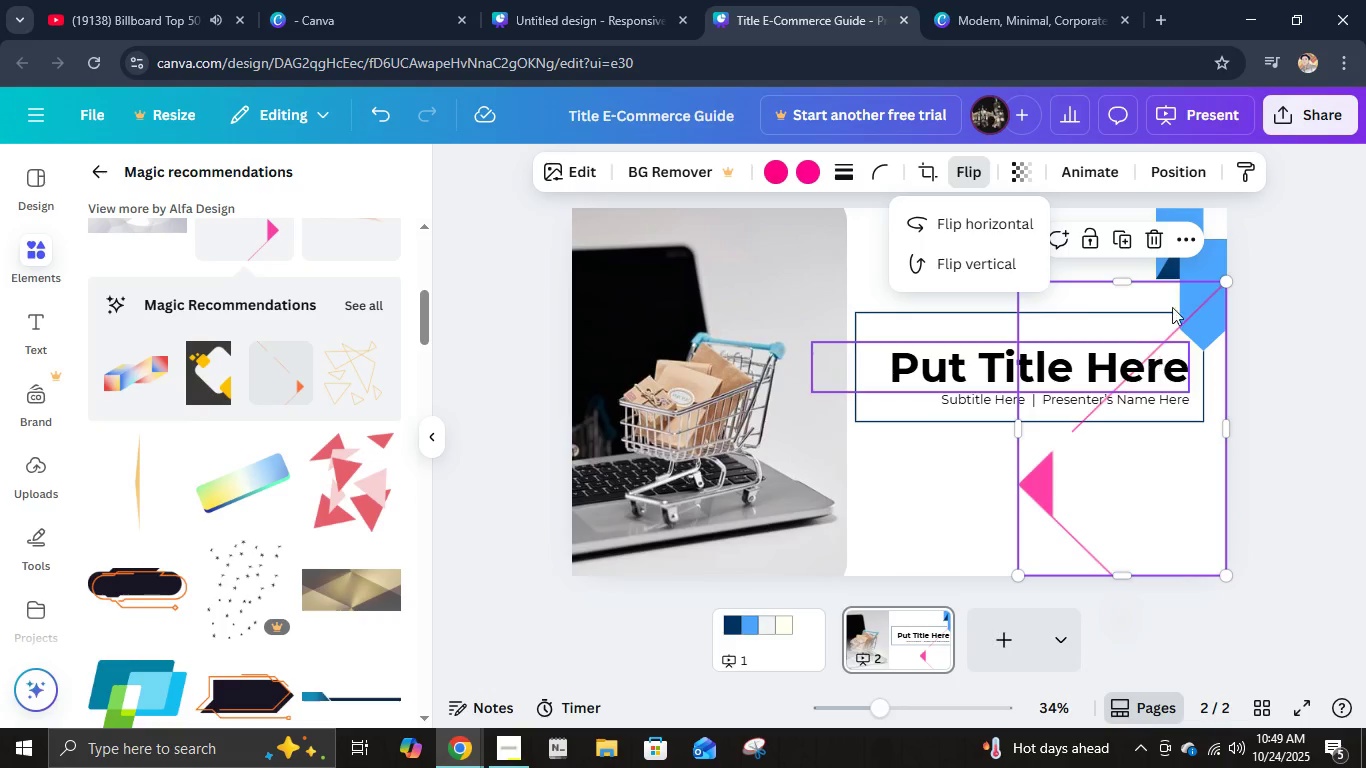 
left_click([1157, 178])
 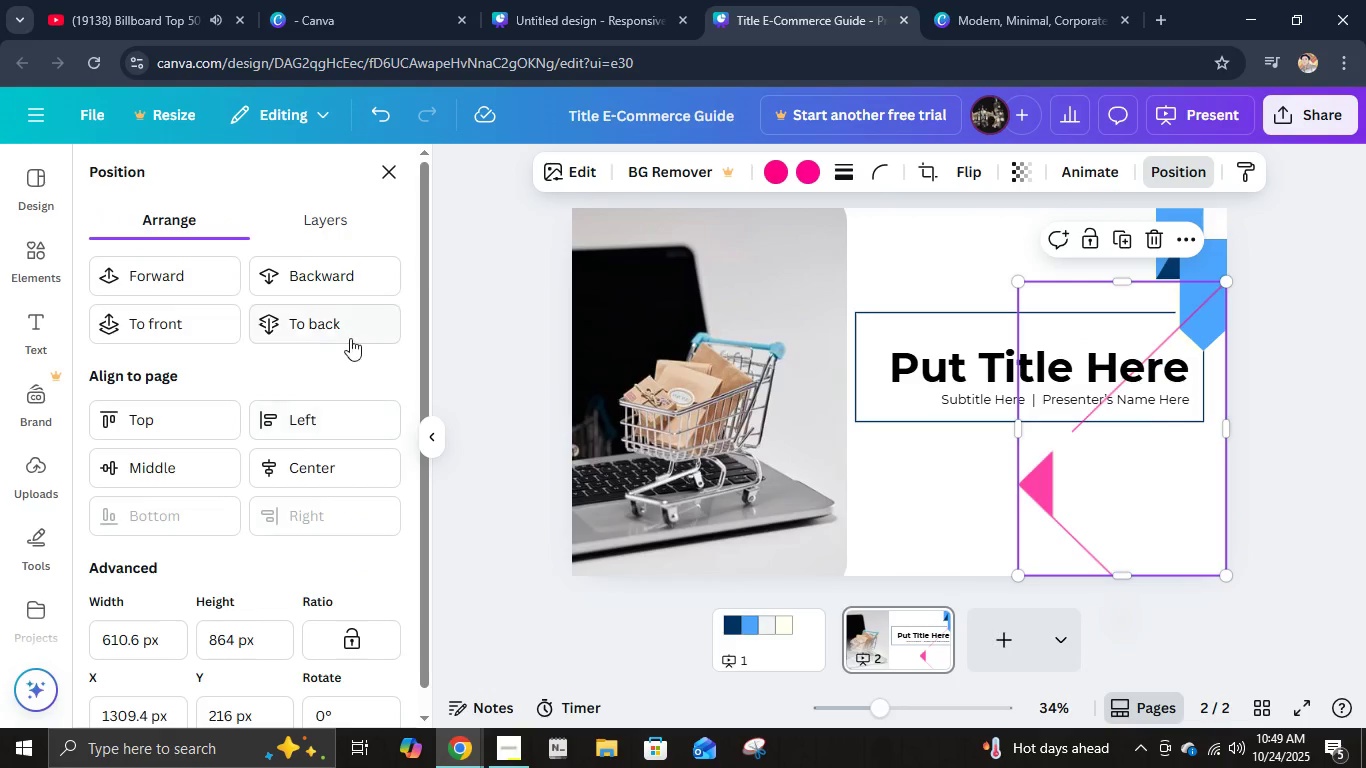 
left_click([354, 332])
 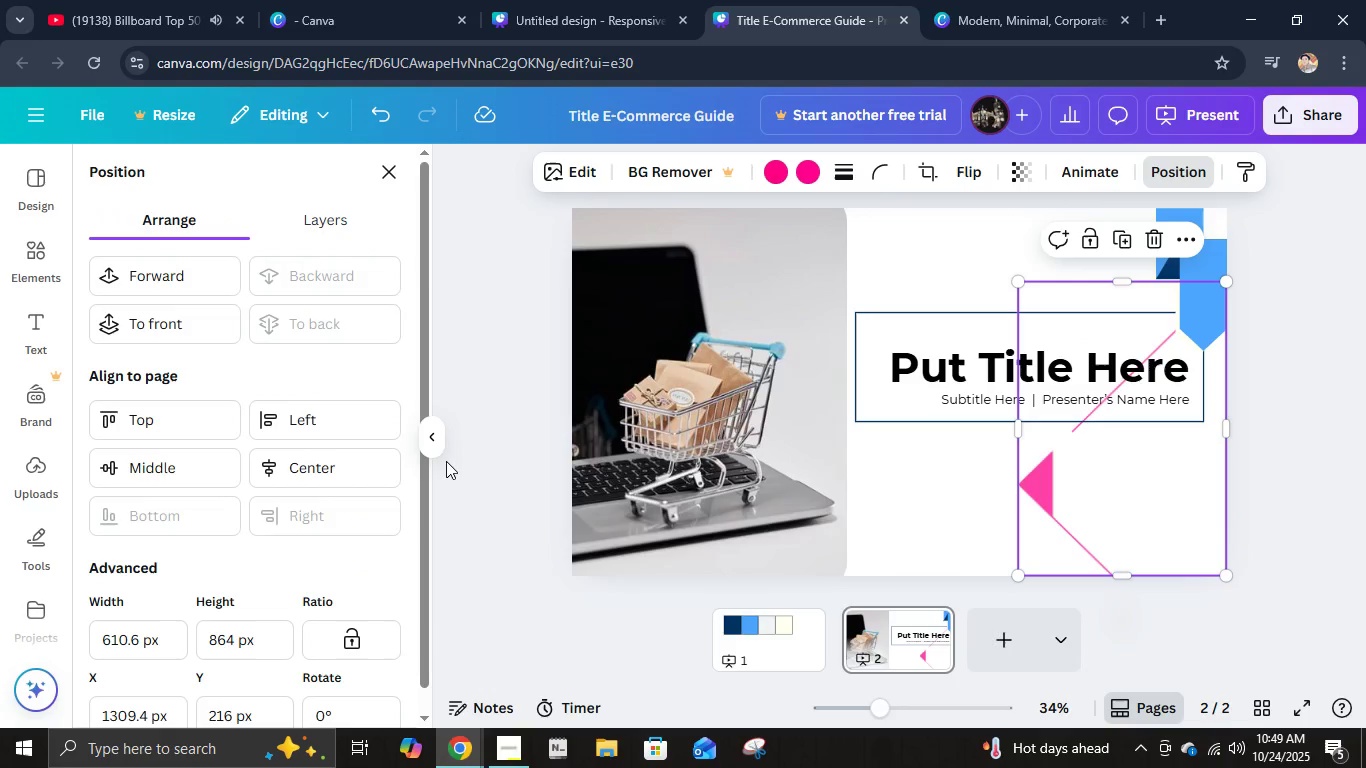 
left_click([402, 175])
 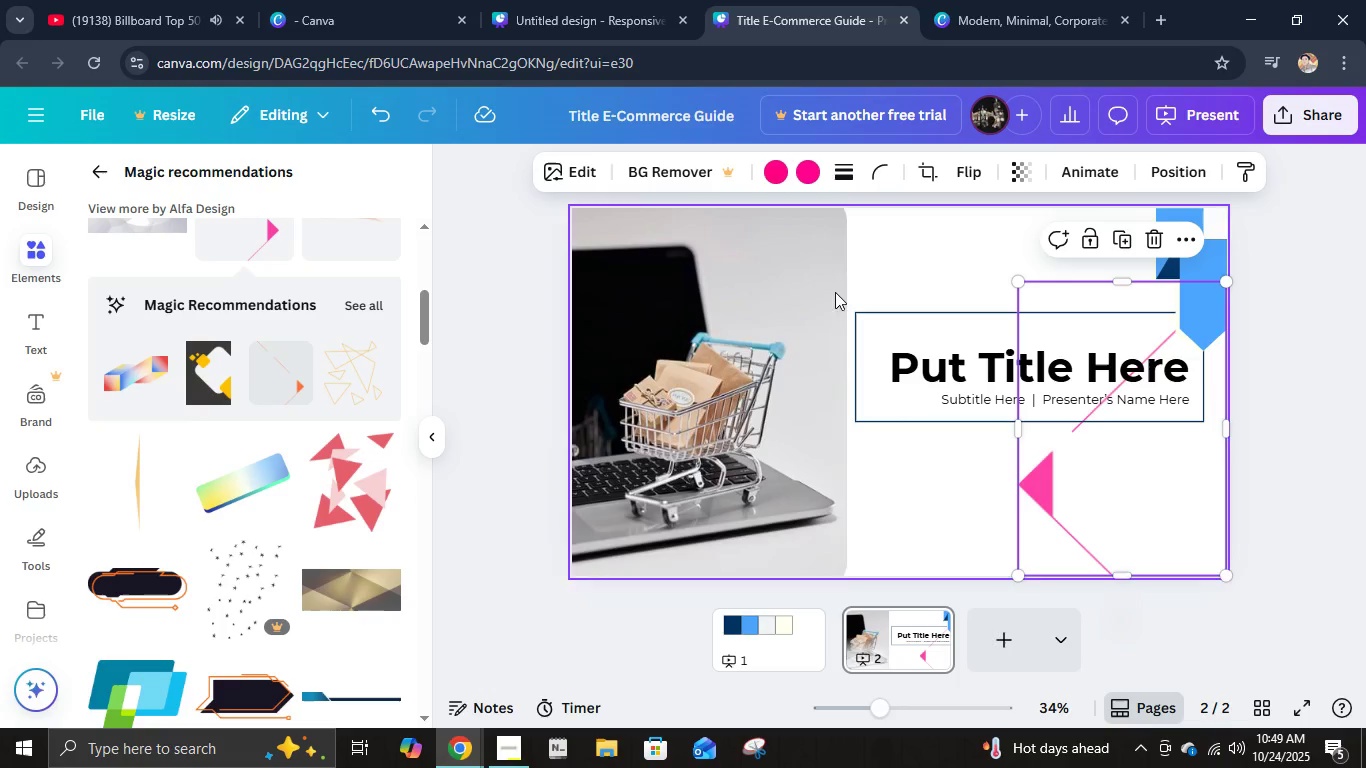 
left_click([784, 173])
 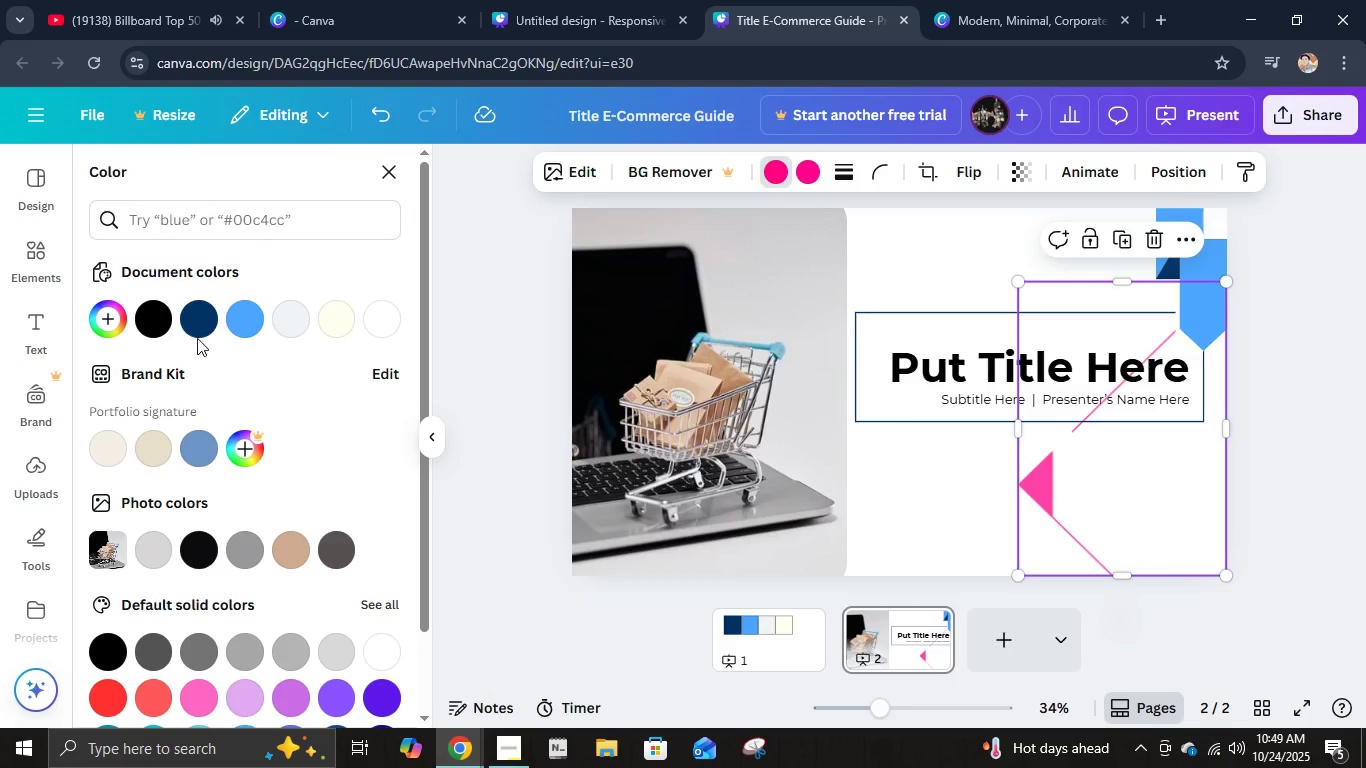 
left_click([200, 330])
 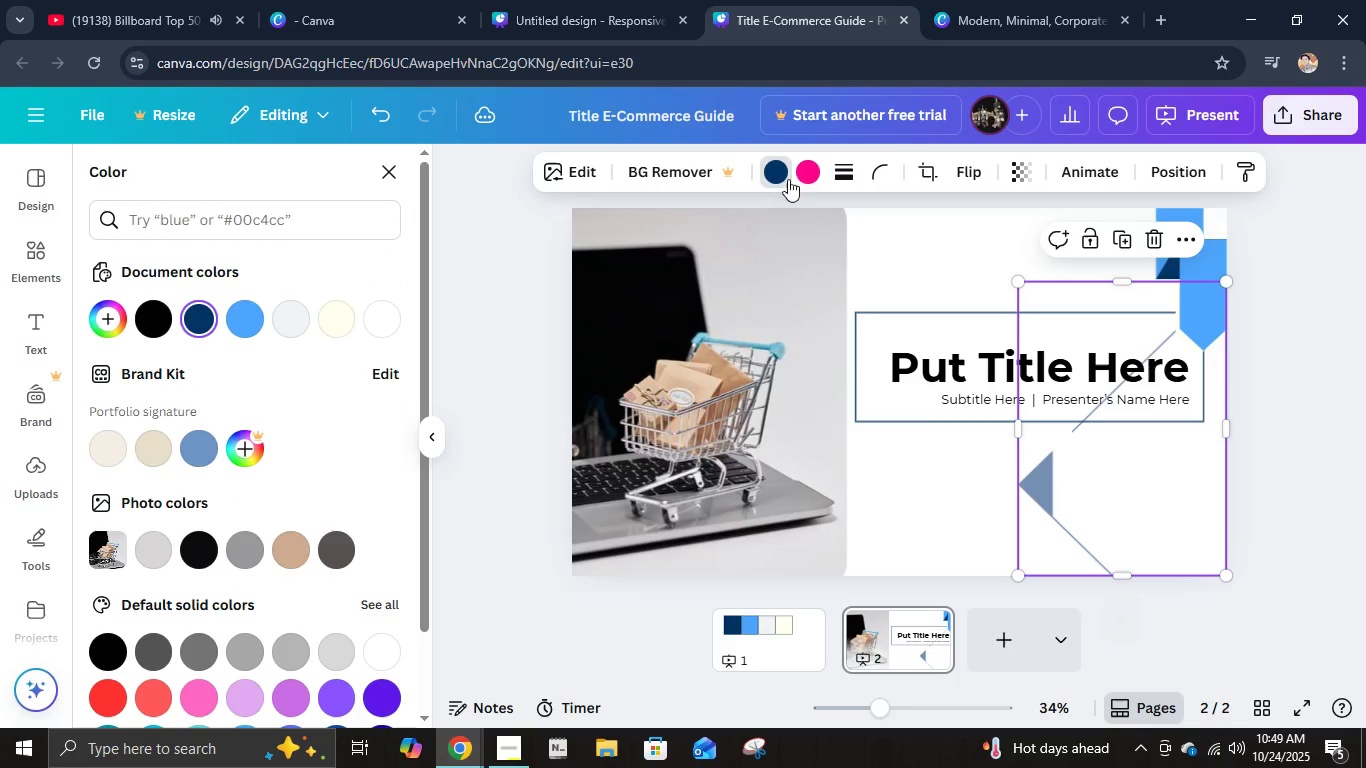 
left_click([805, 178])
 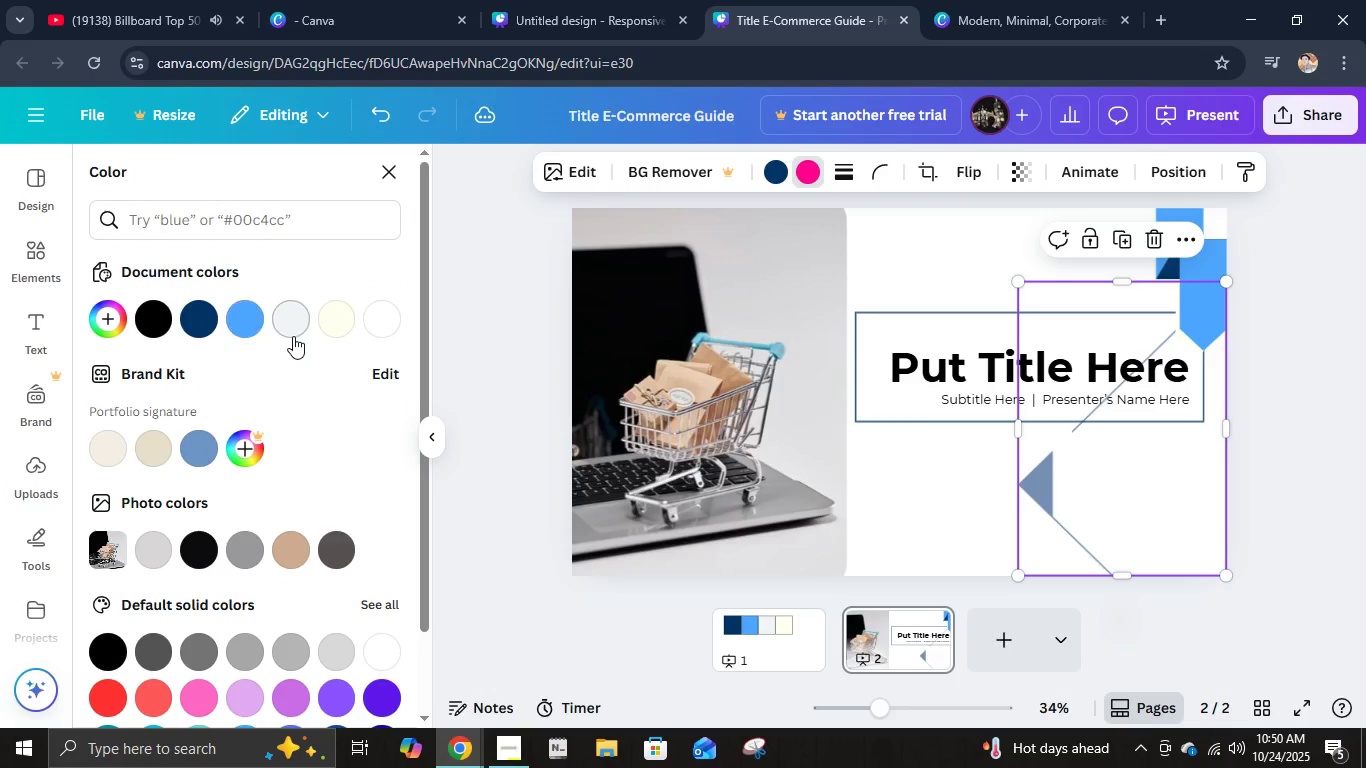 
left_click([253, 322])
 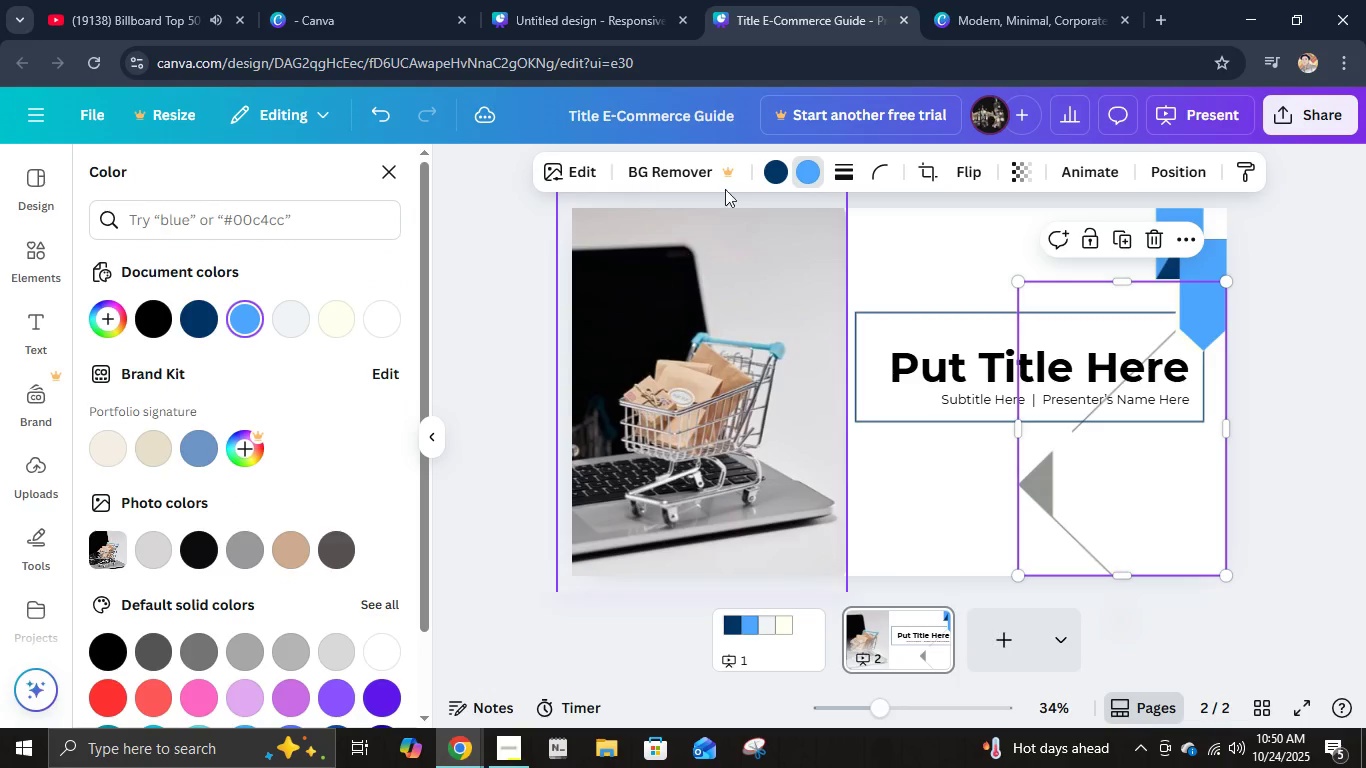 
left_click([781, 173])
 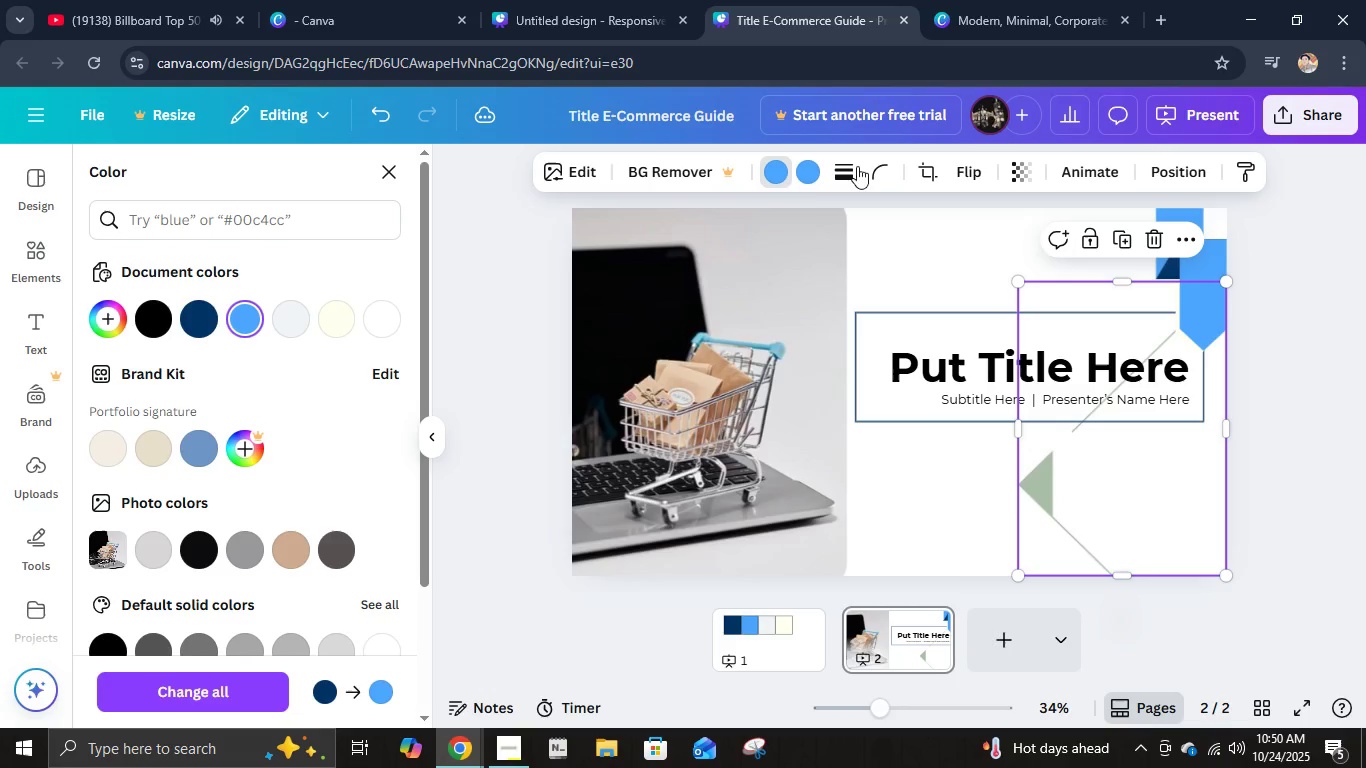 
double_click([815, 180])
 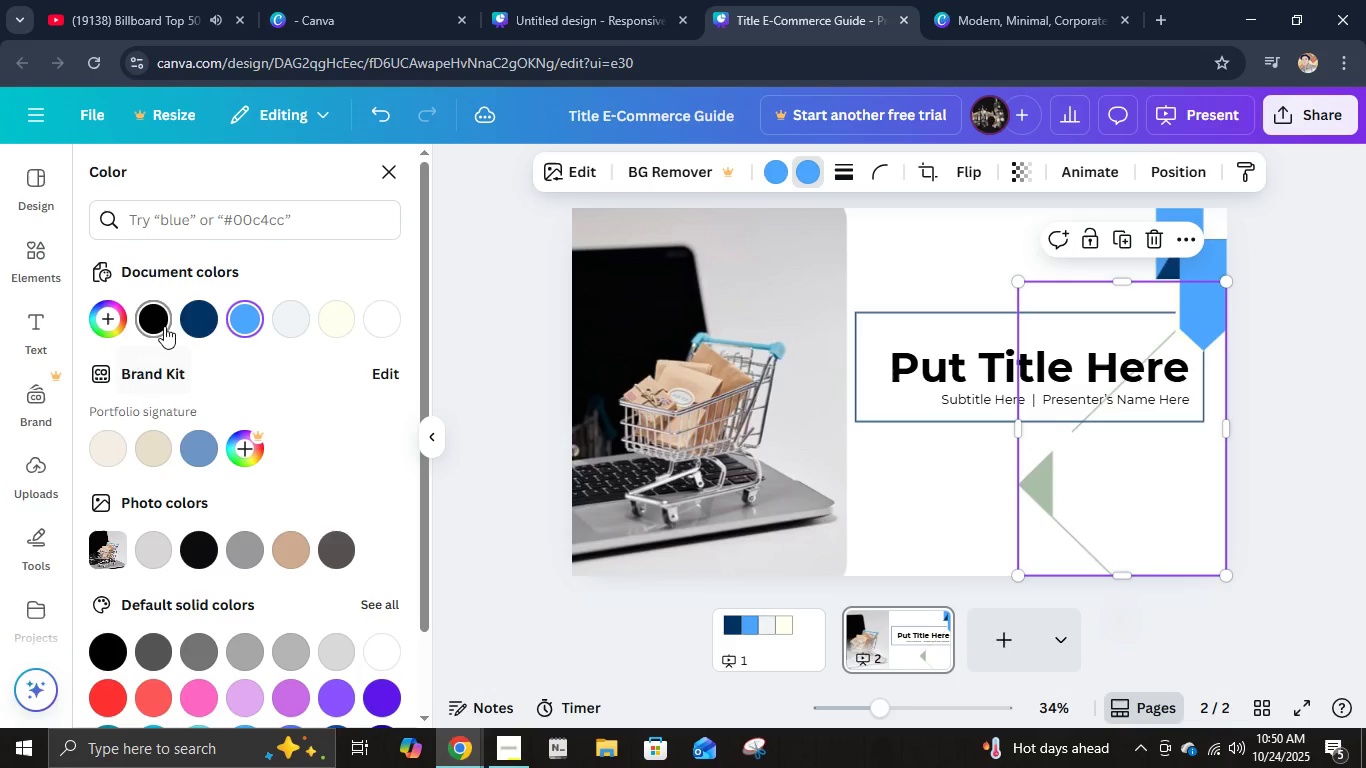 
left_click([192, 319])
 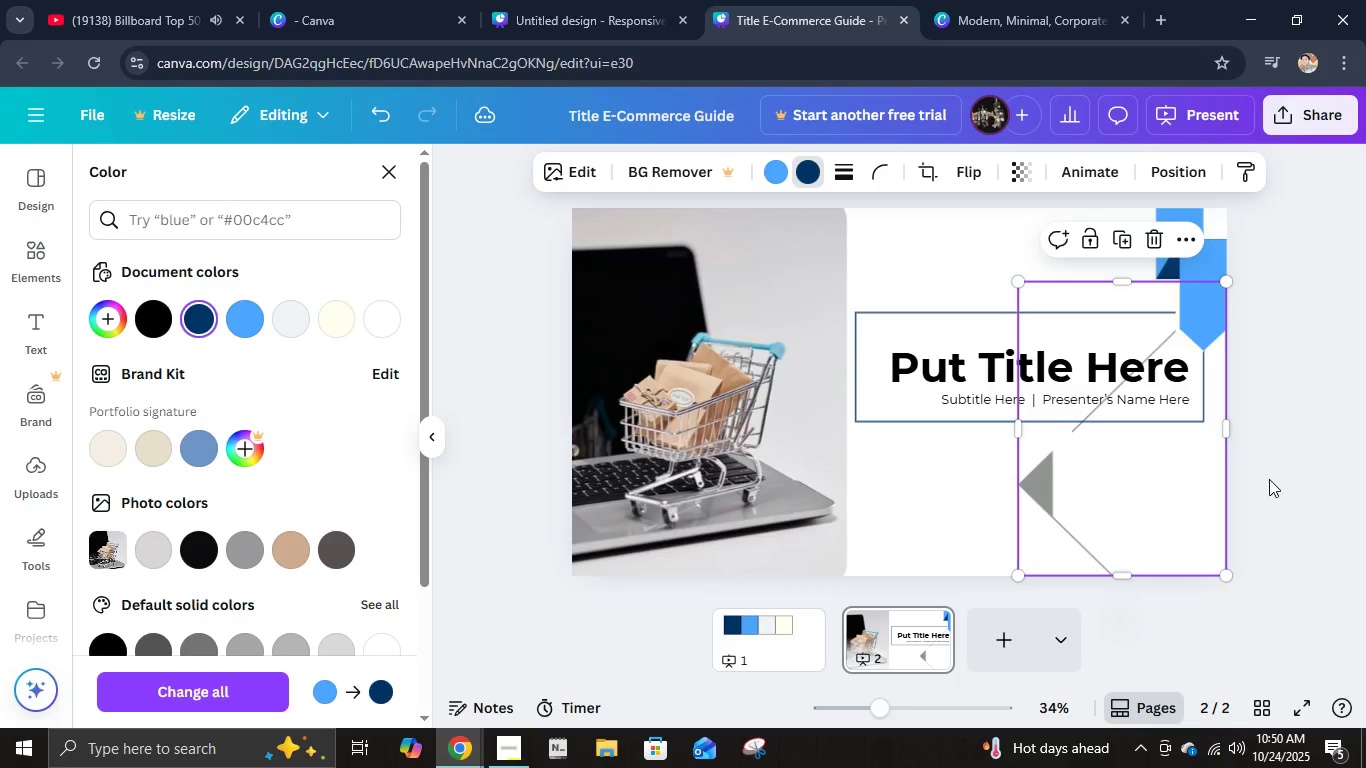 
left_click([1274, 485])
 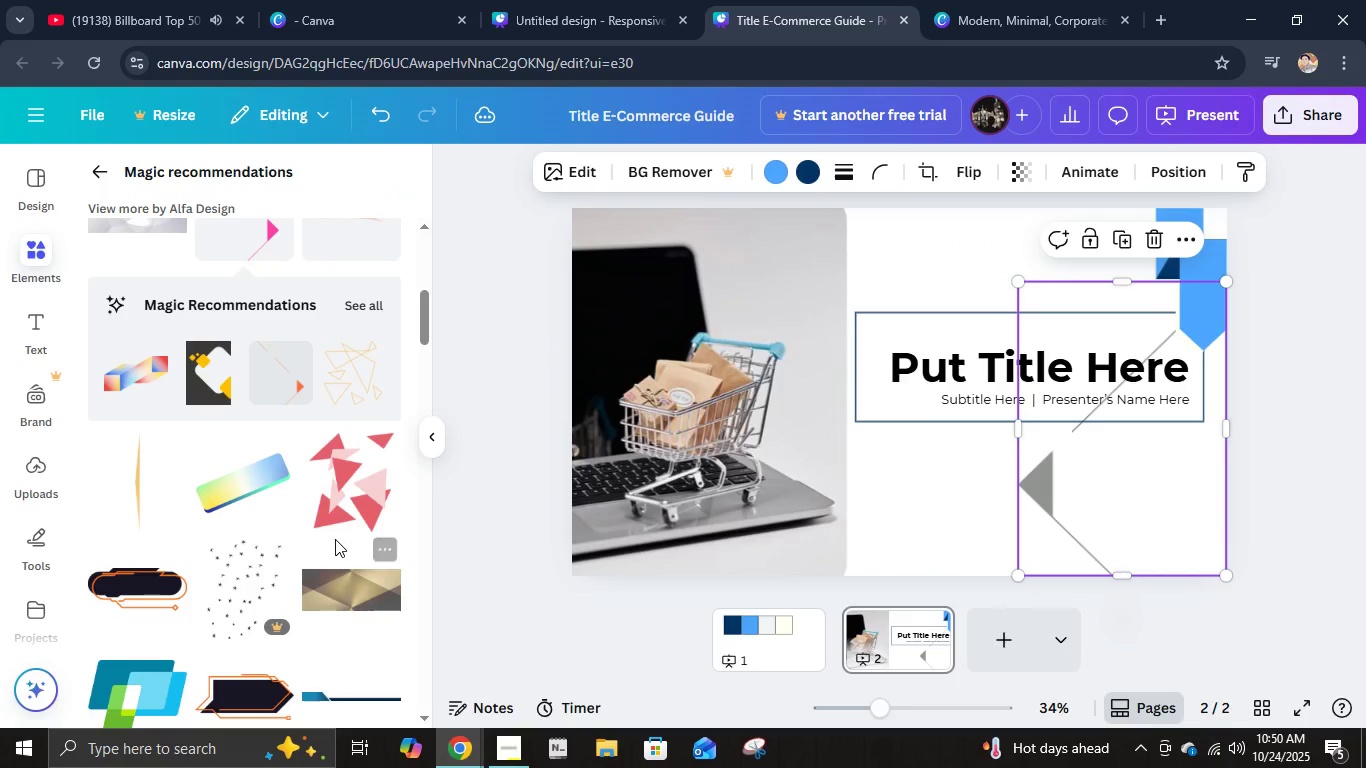 
scroll: coordinate [335, 539], scroll_direction: down, amount: 3.0
 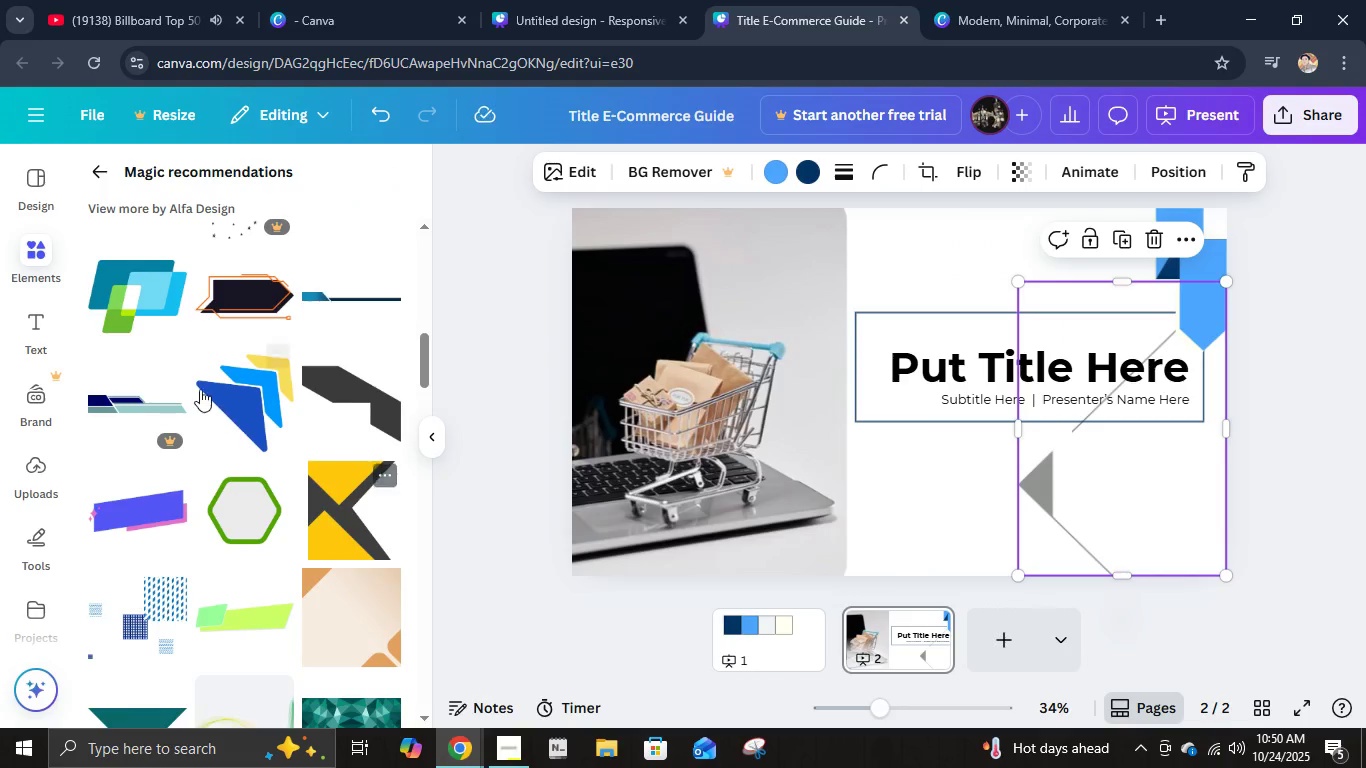 
left_click([141, 293])
 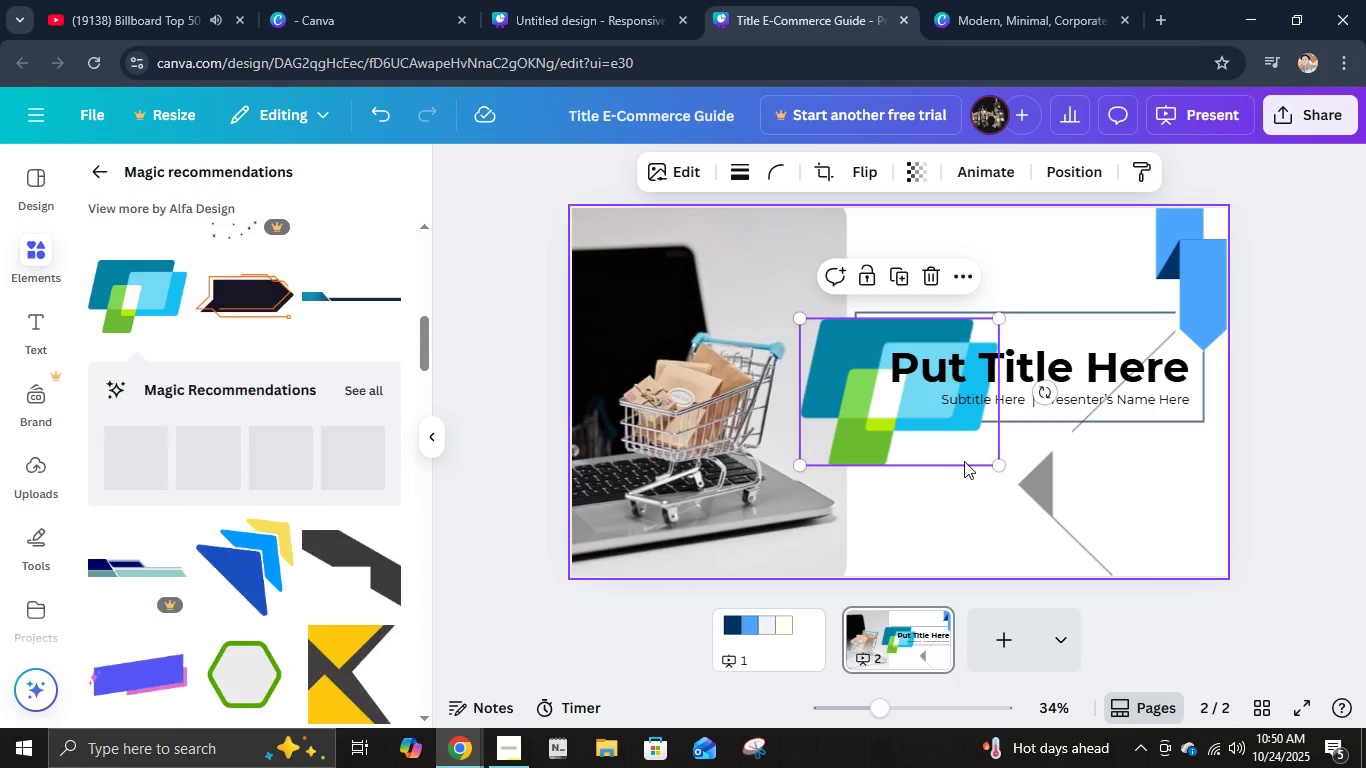 
left_click_drag(start_coordinate=[932, 433], to_coordinate=[816, 525])
 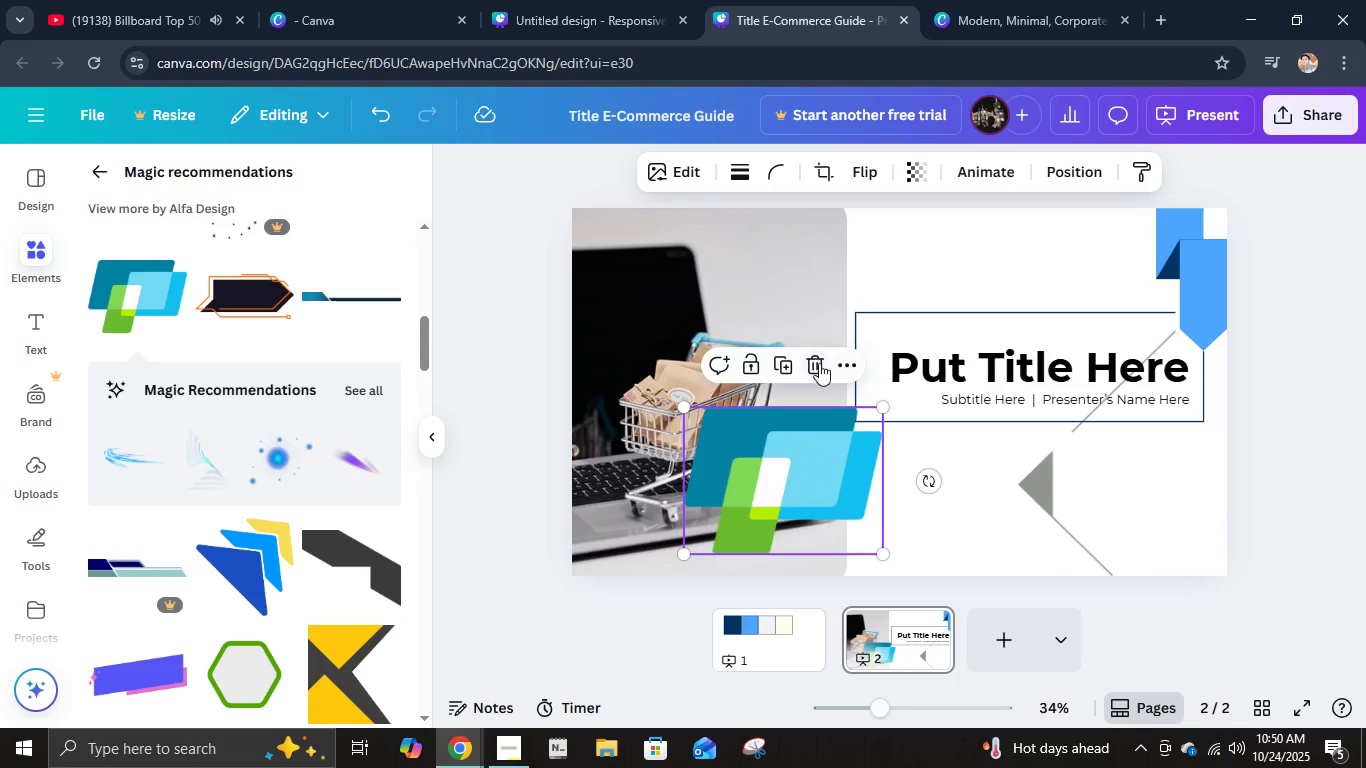 
left_click([816, 363])
 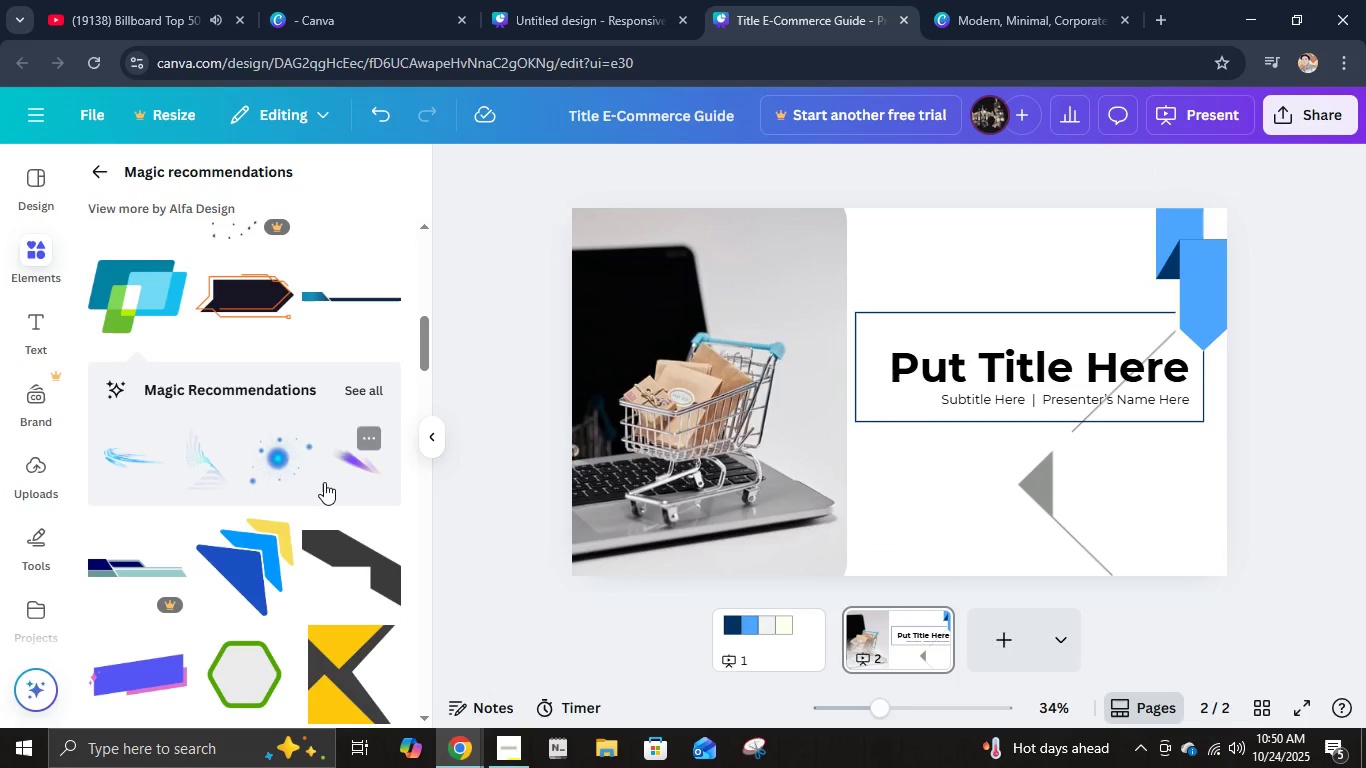 
scroll: coordinate [325, 511], scroll_direction: down, amount: 11.0
 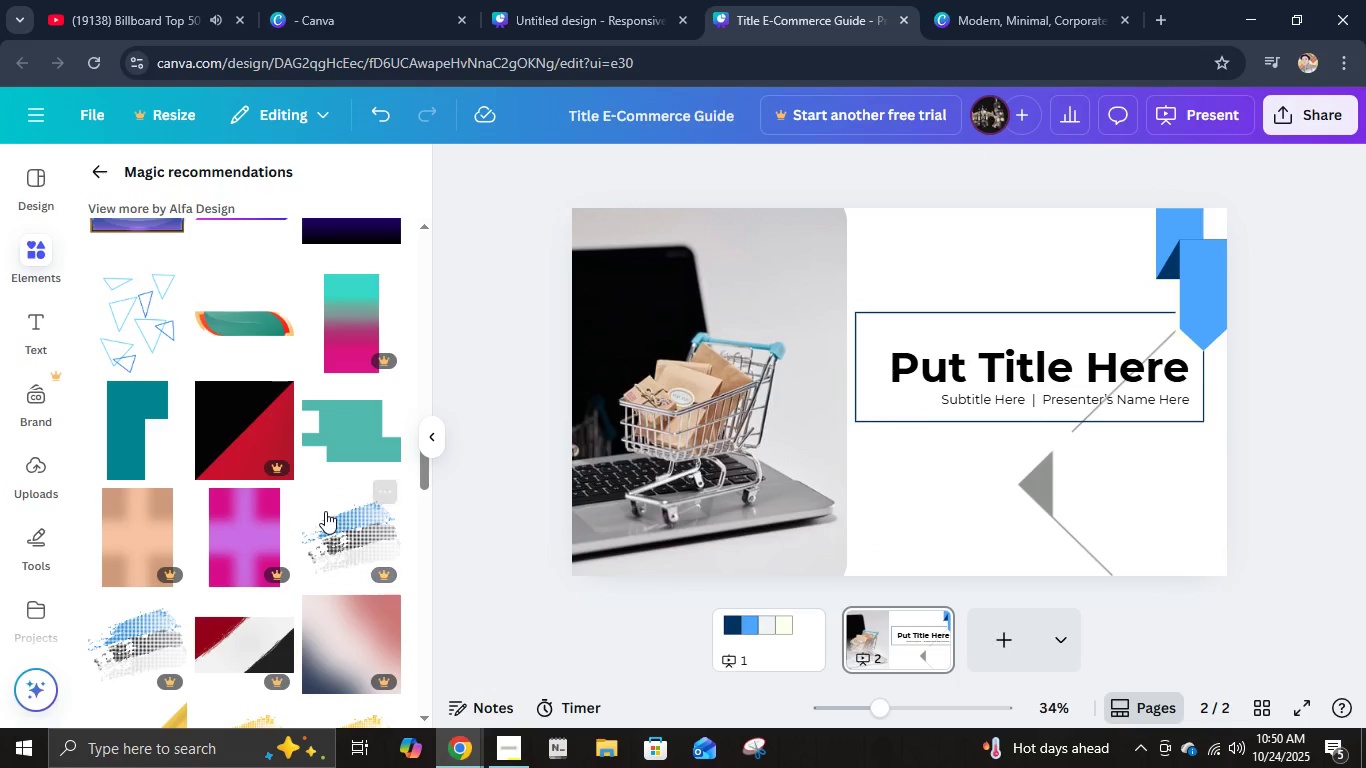 
scroll: coordinate [325, 511], scroll_direction: up, amount: 1.0
 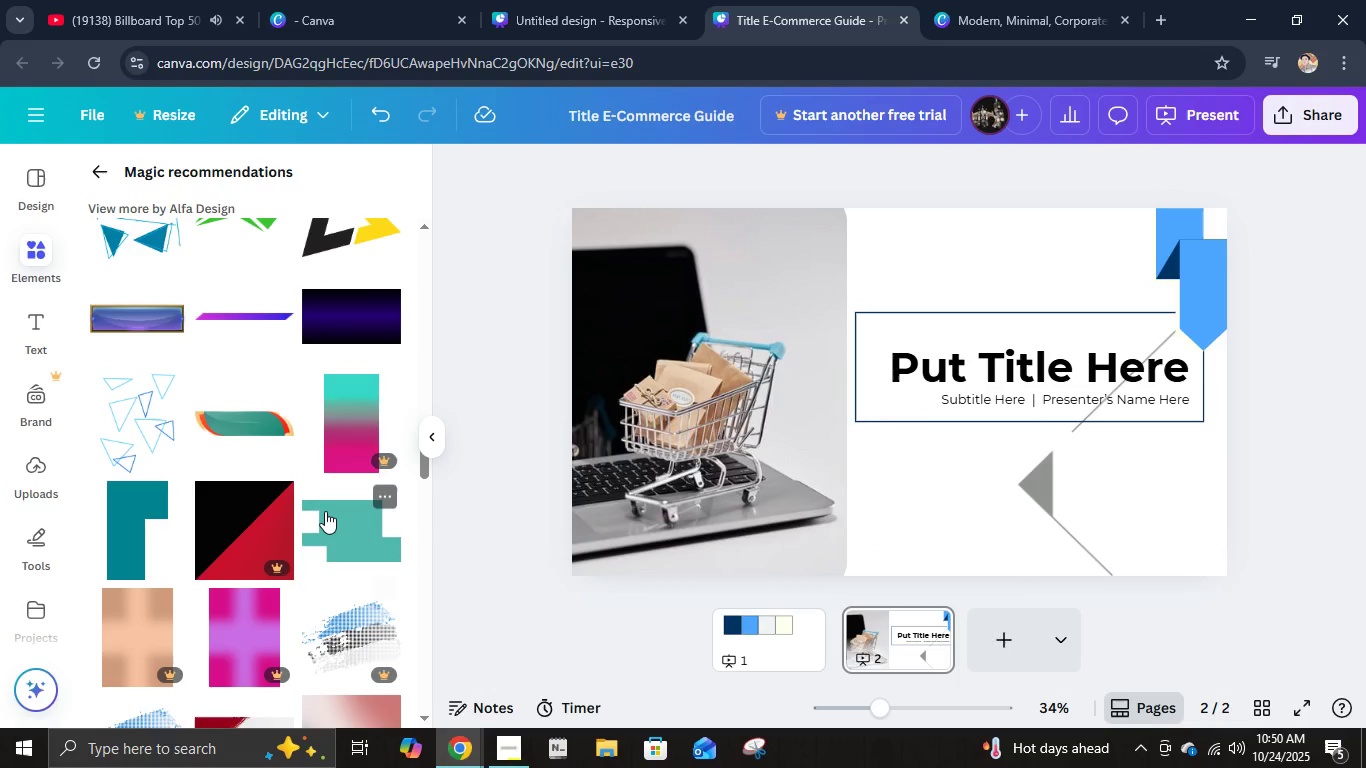 
scroll: coordinate [279, 577], scroll_direction: down, amount: 6.0
 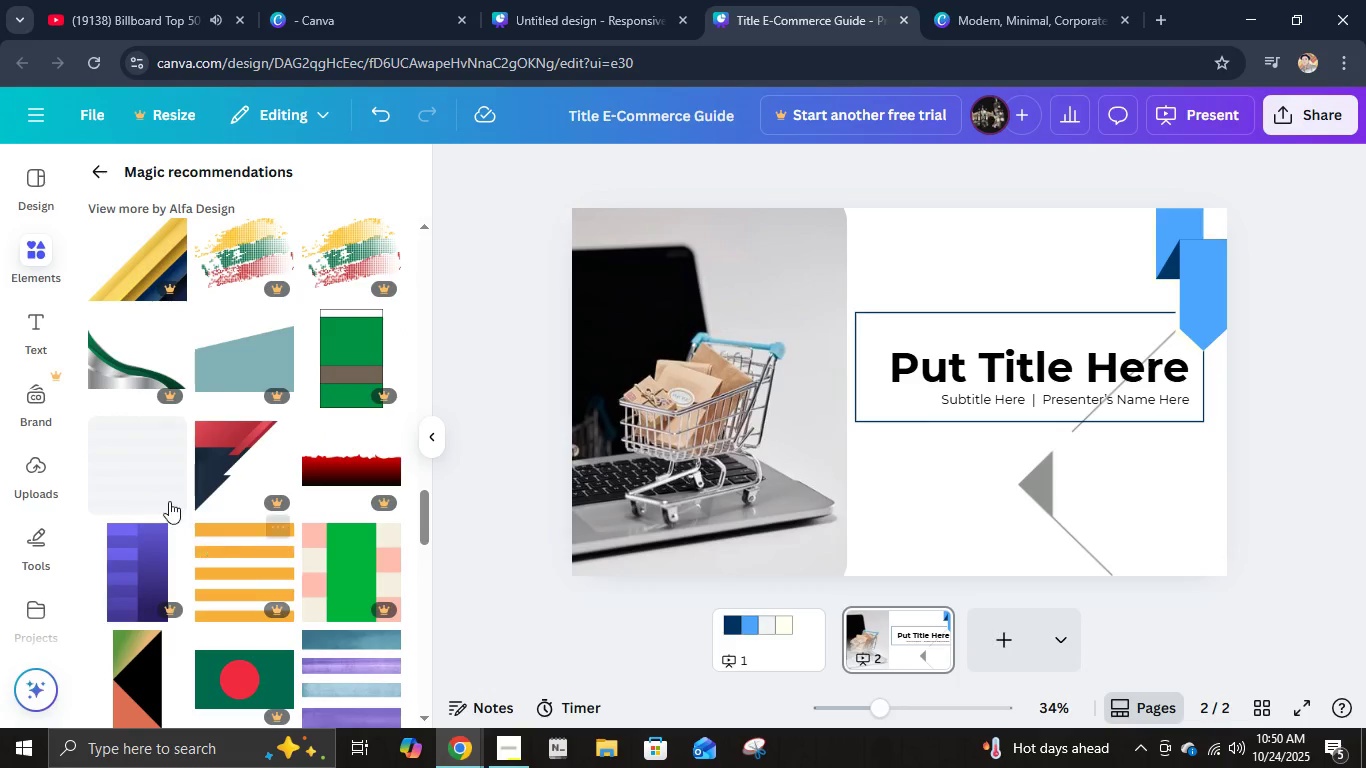 
left_click([165, 499])
 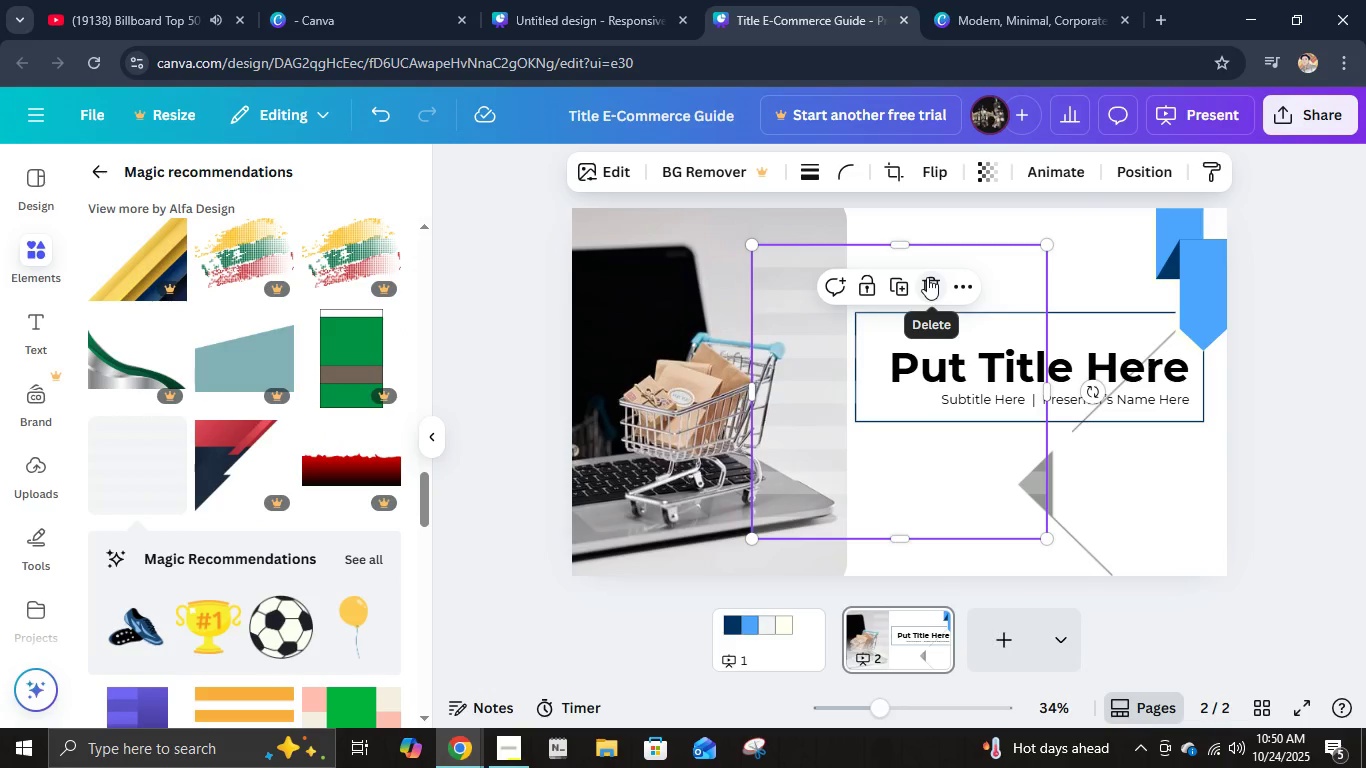 
left_click([927, 277])
 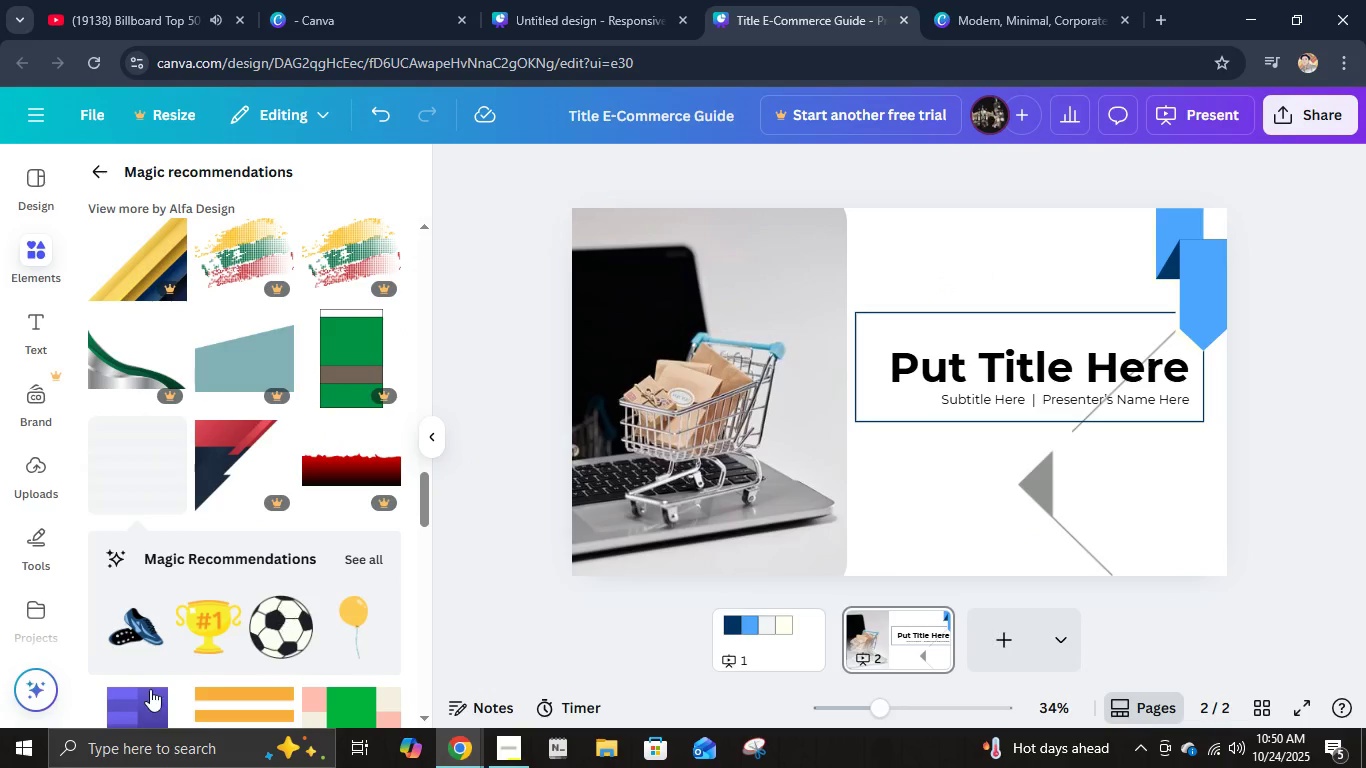 
scroll: coordinate [321, 523], scroll_direction: down, amount: 6.0
 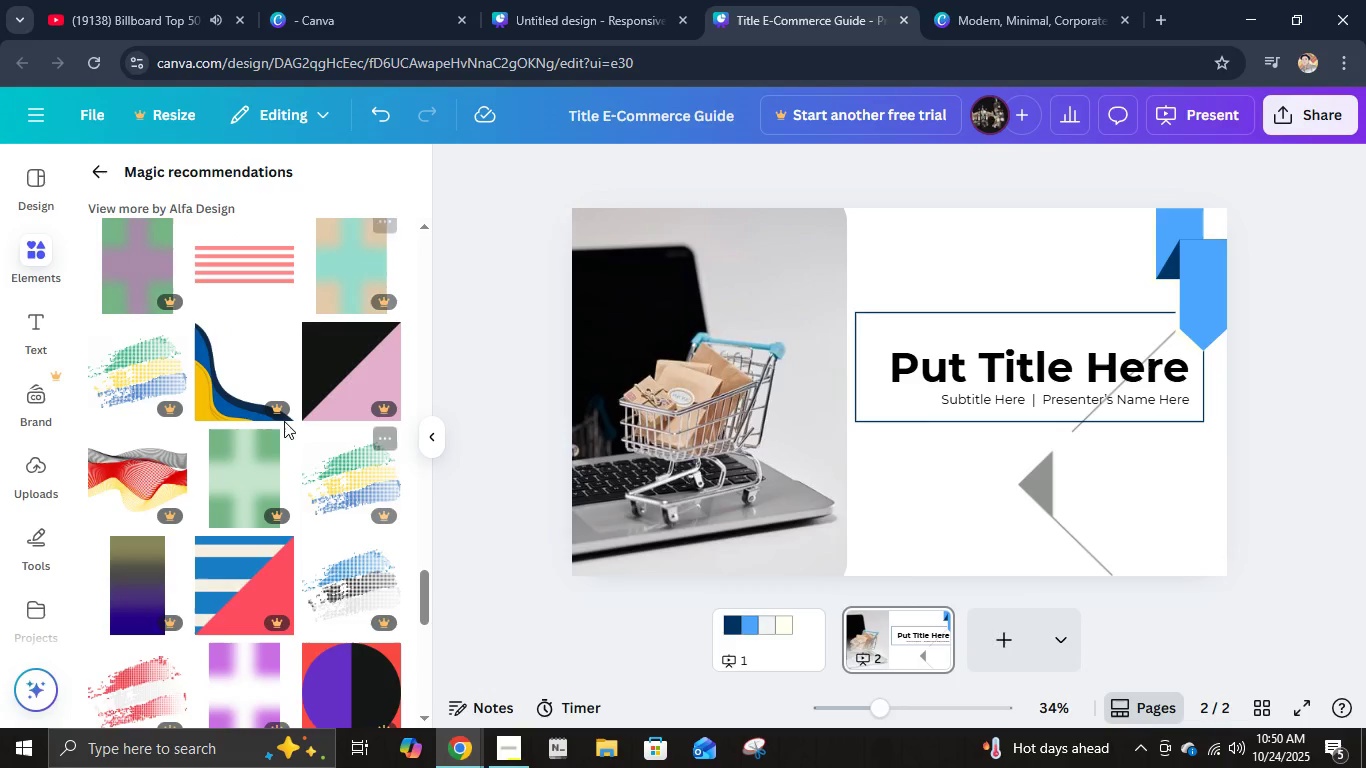 
left_click([266, 291])
 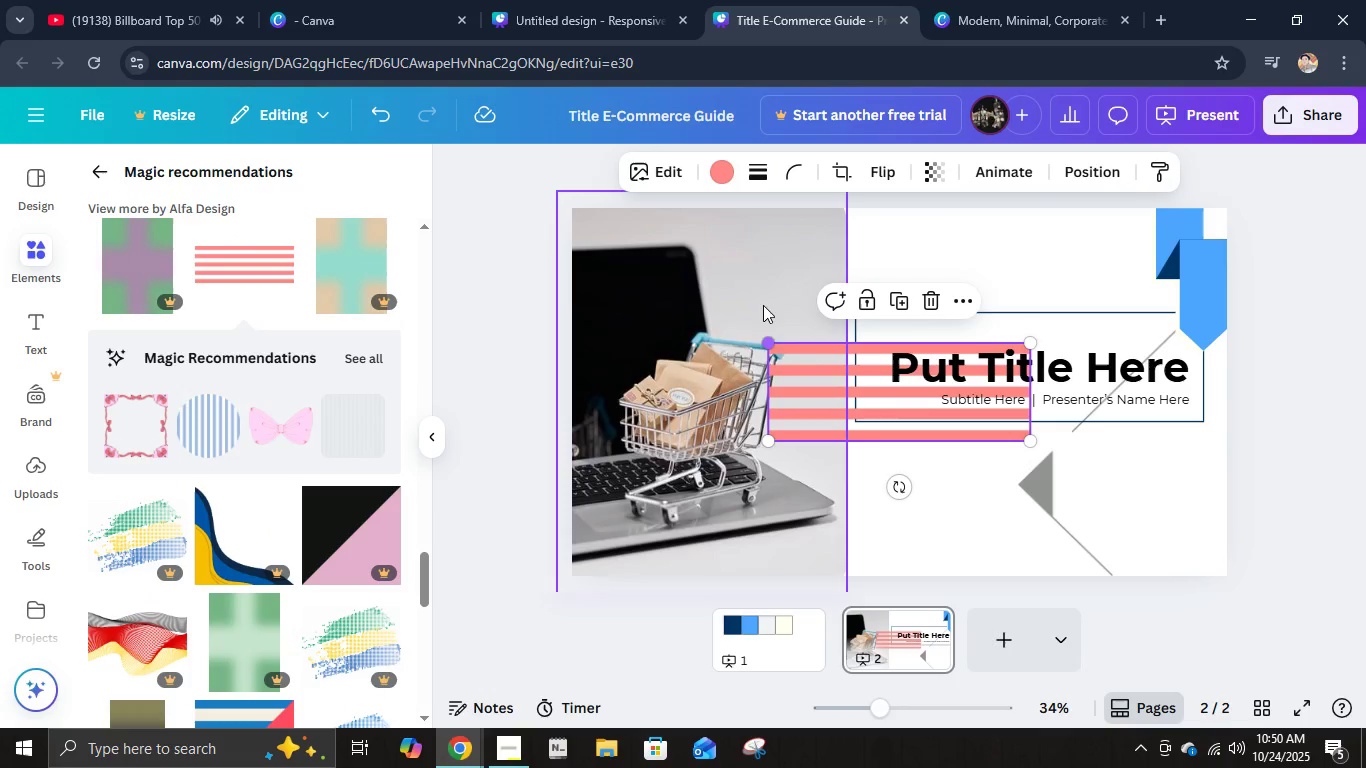 
left_click([728, 177])
 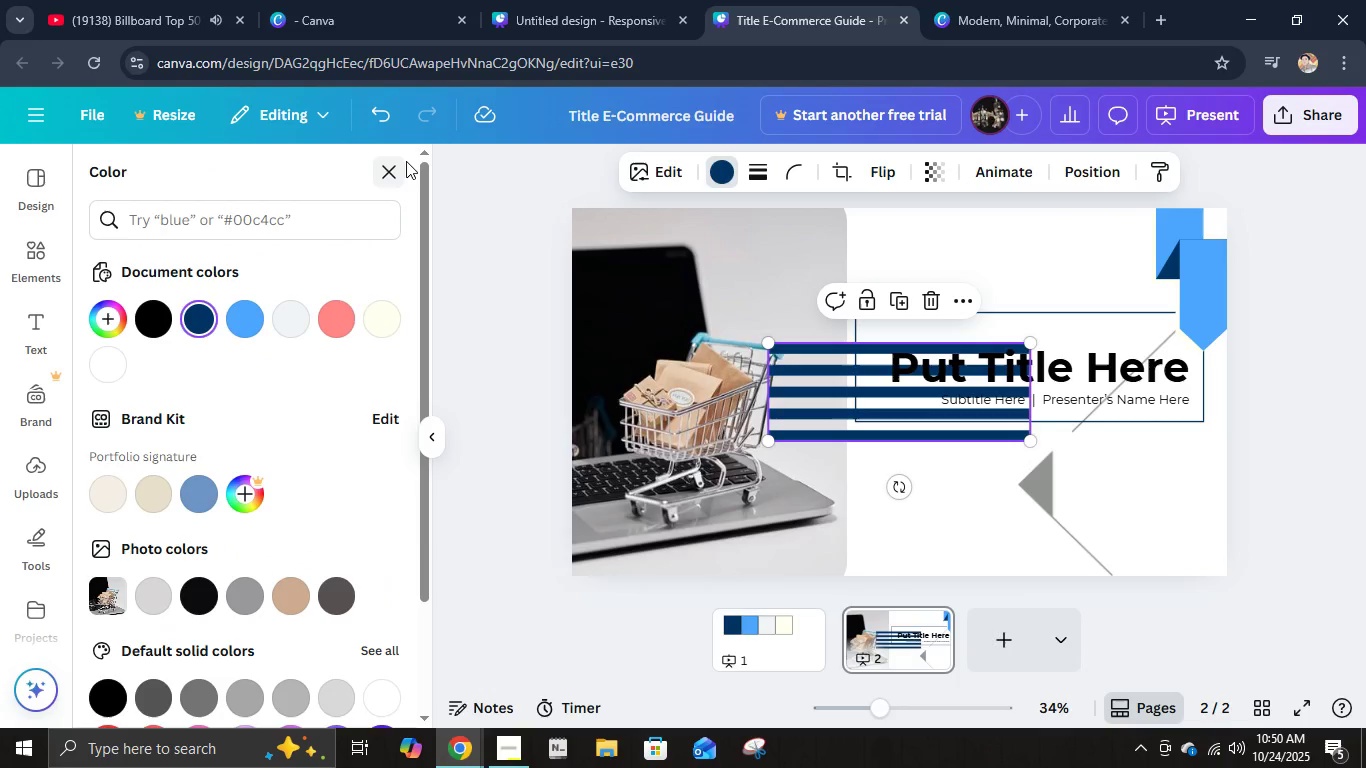 
left_click([401, 164])
 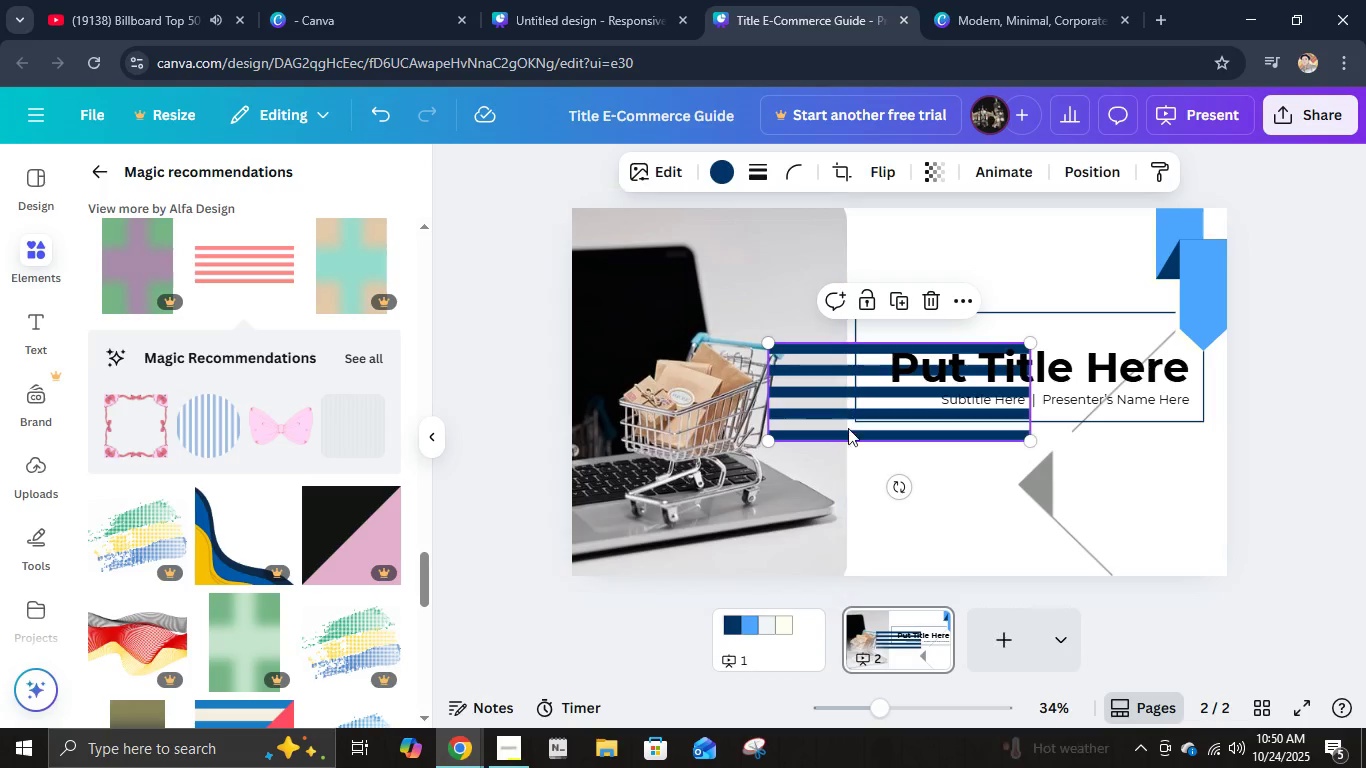 
left_click_drag(start_coordinate=[850, 423], to_coordinate=[847, 452])
 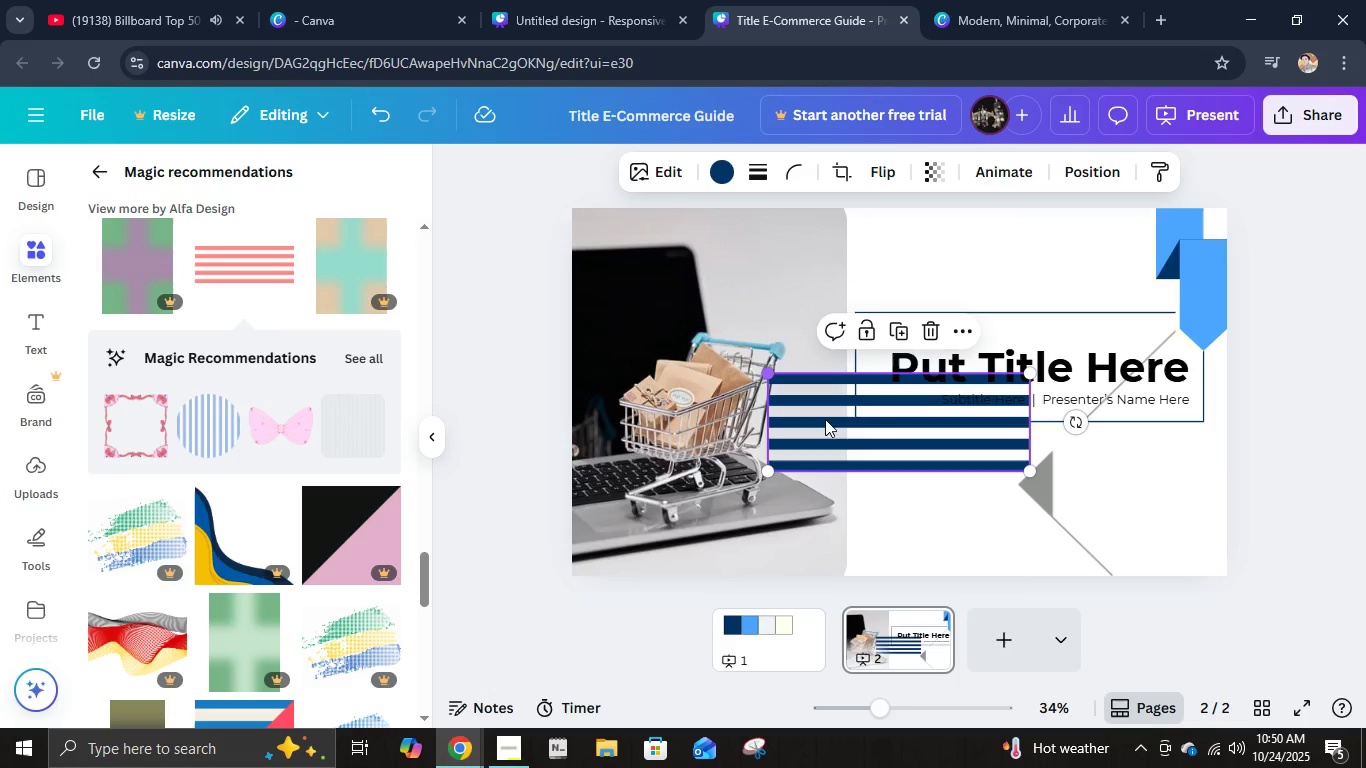 
left_click_drag(start_coordinate=[855, 428], to_coordinate=[857, 415])
 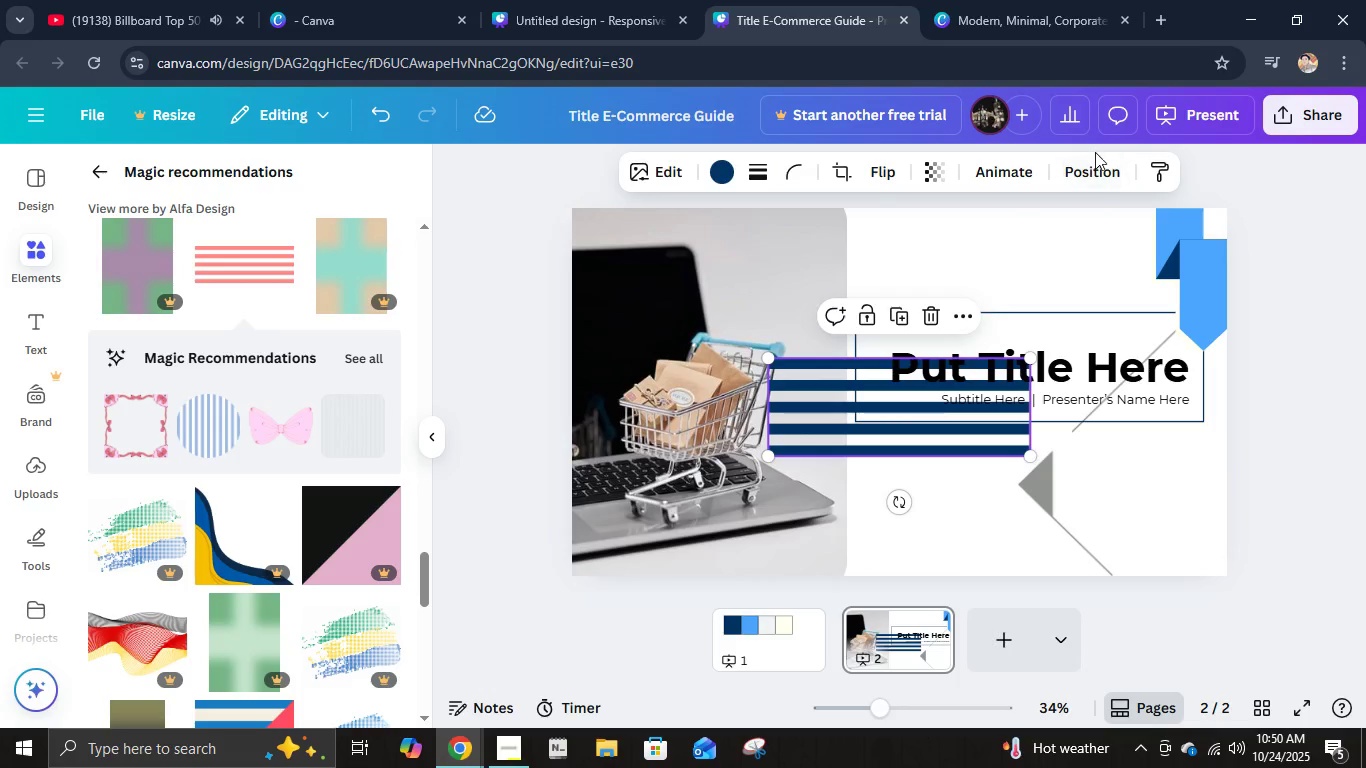 
left_click([1095, 183])
 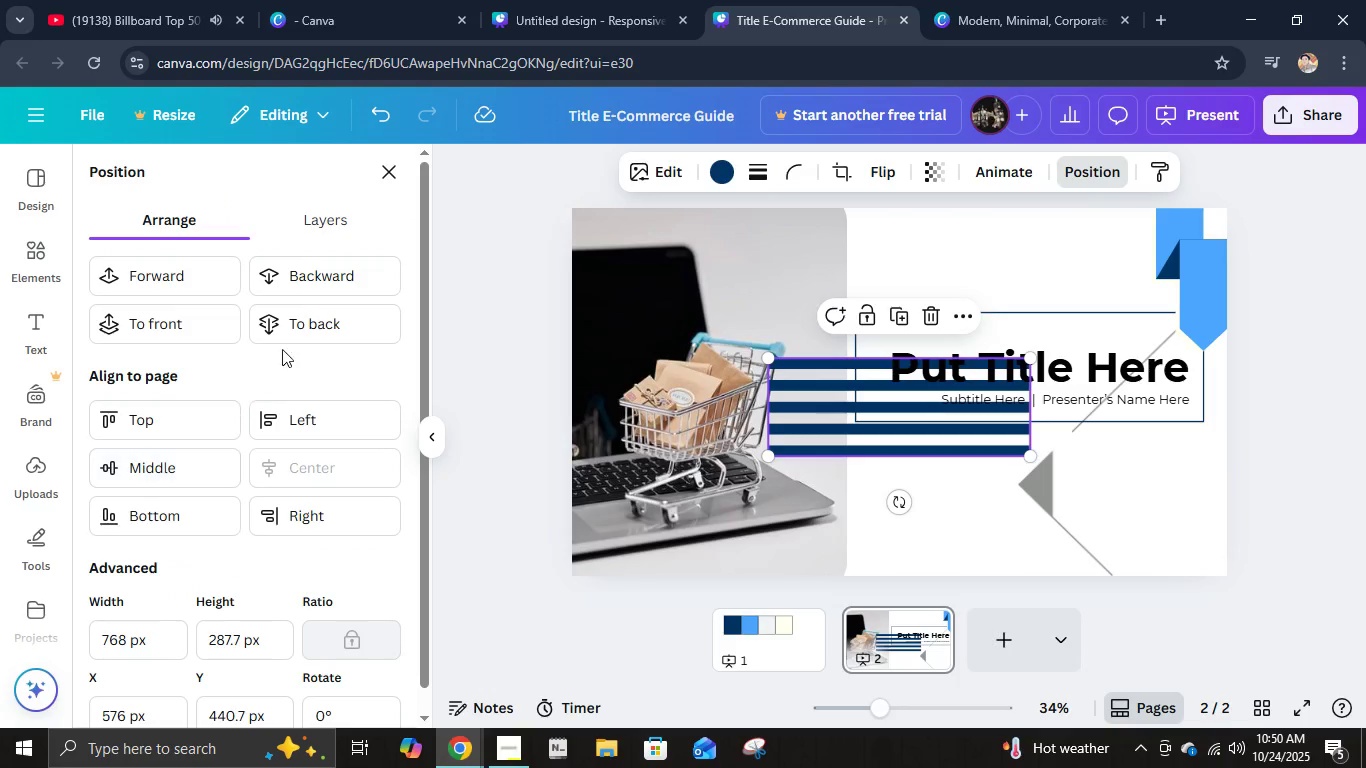 
left_click([296, 334])
 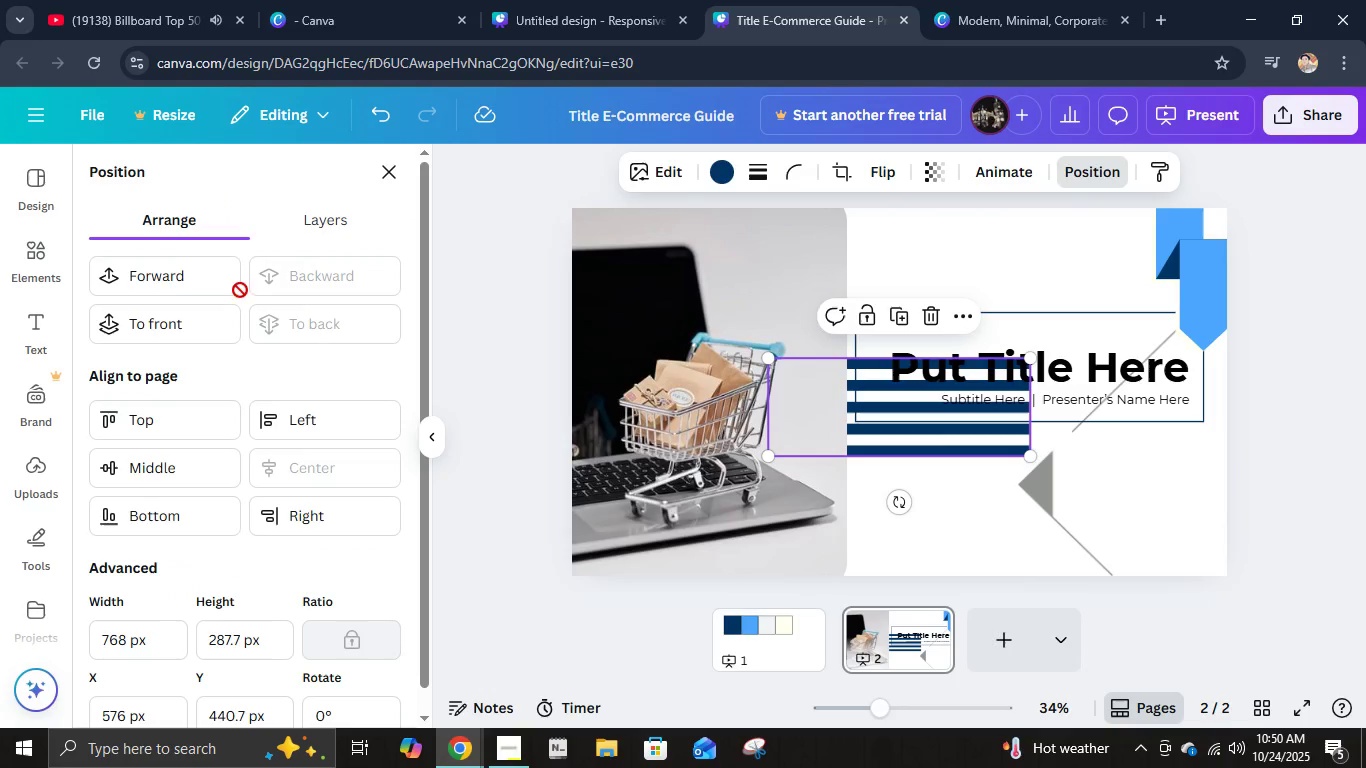 
left_click([139, 275])
 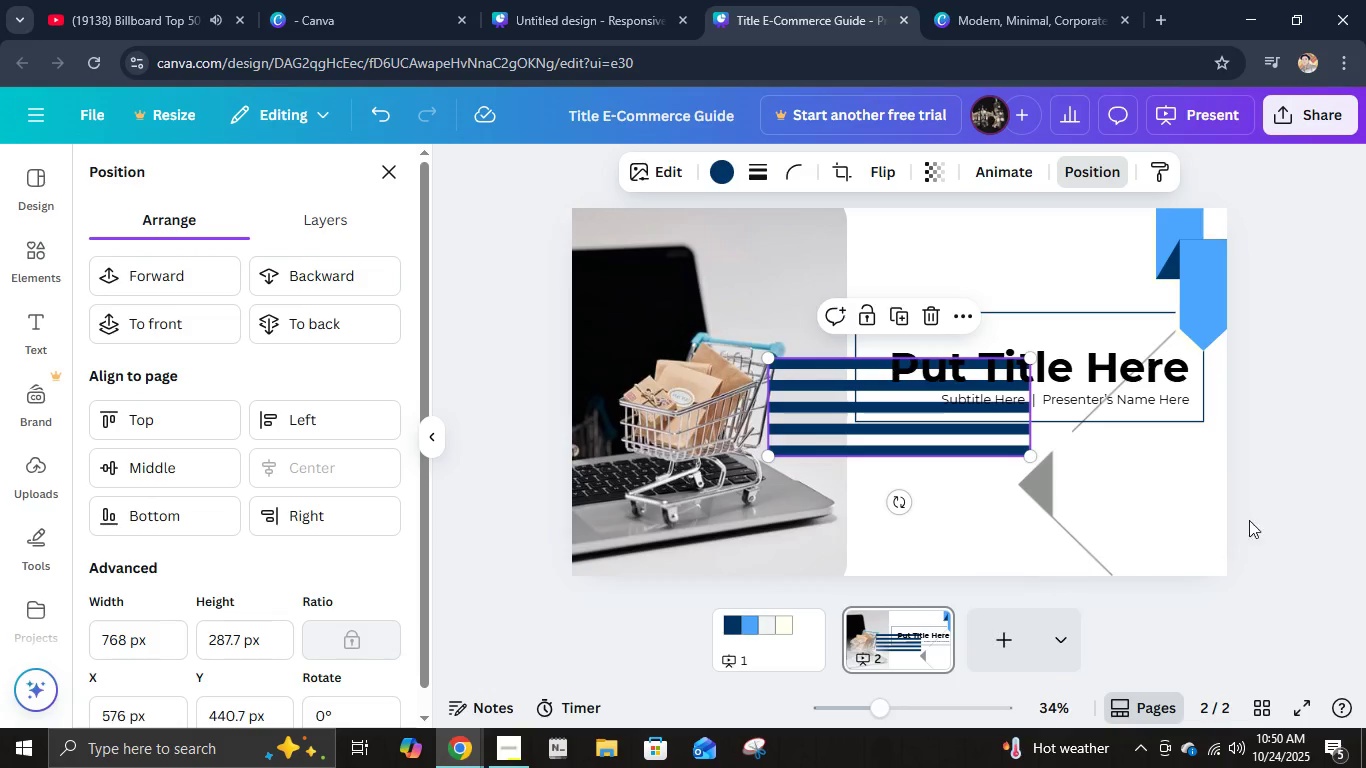 
left_click([1319, 519])
 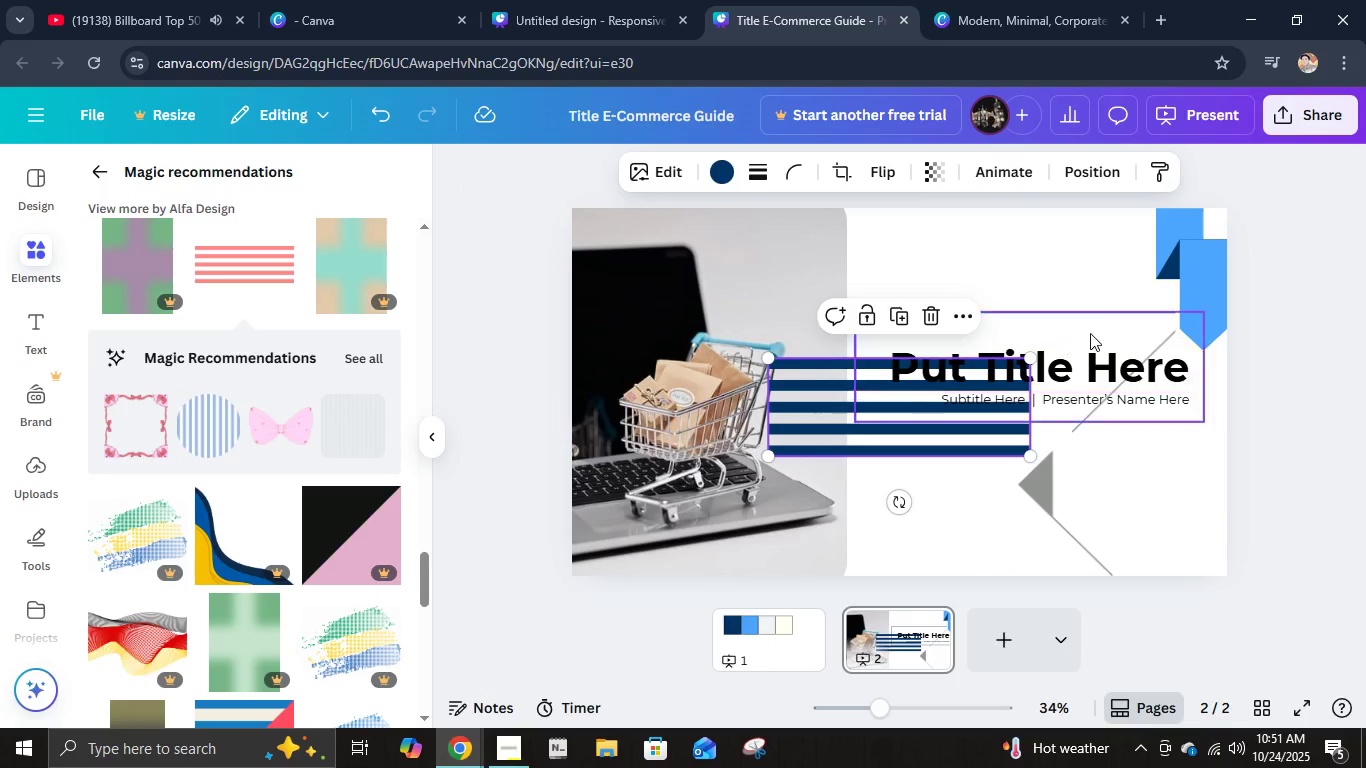 
left_click([1102, 332])
 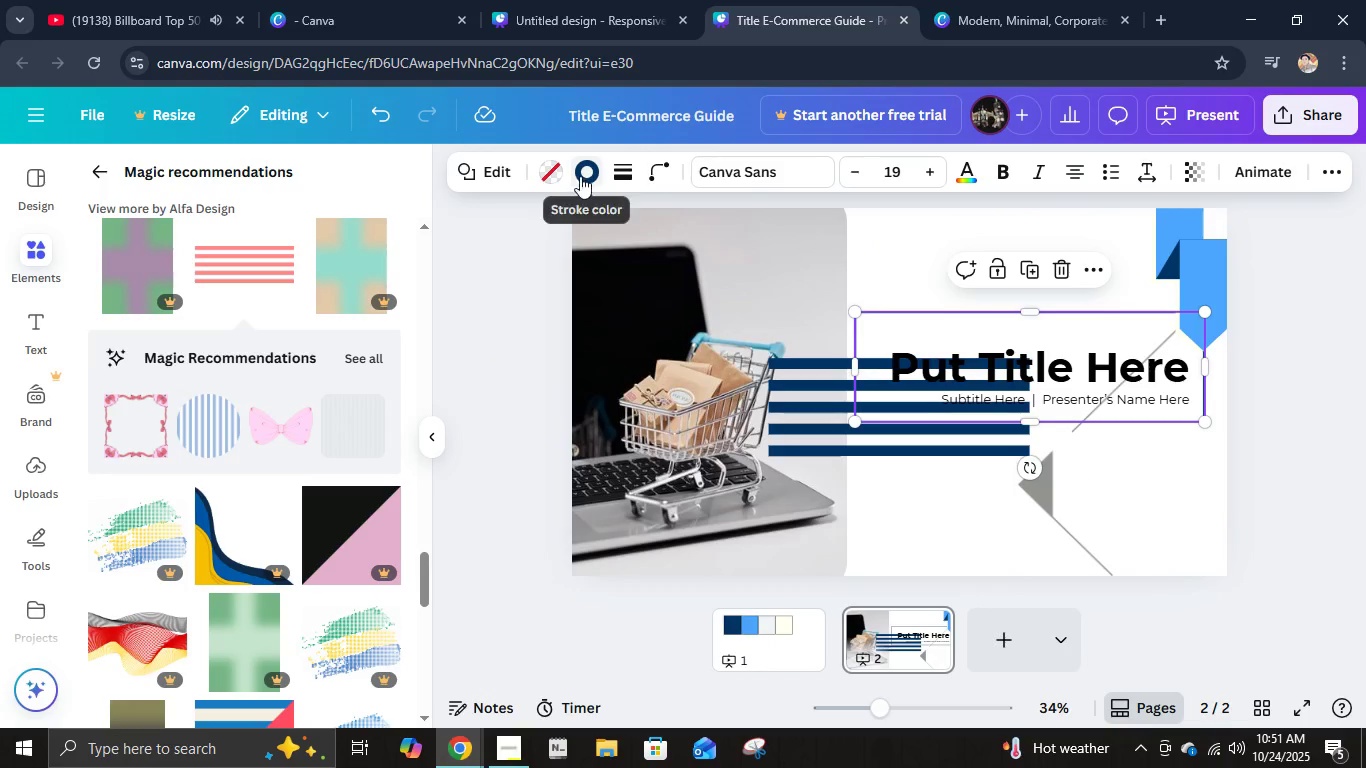 
left_click([555, 173])
 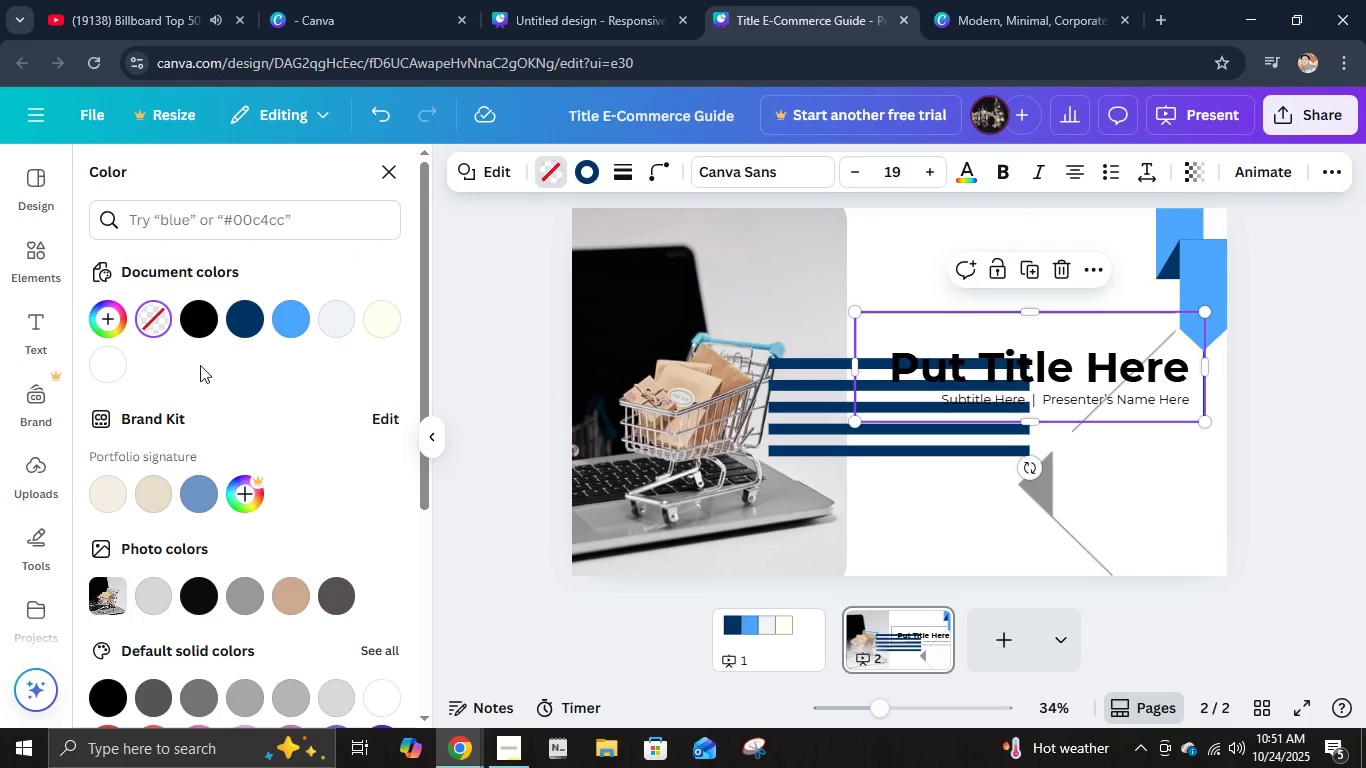 
left_click([112, 373])
 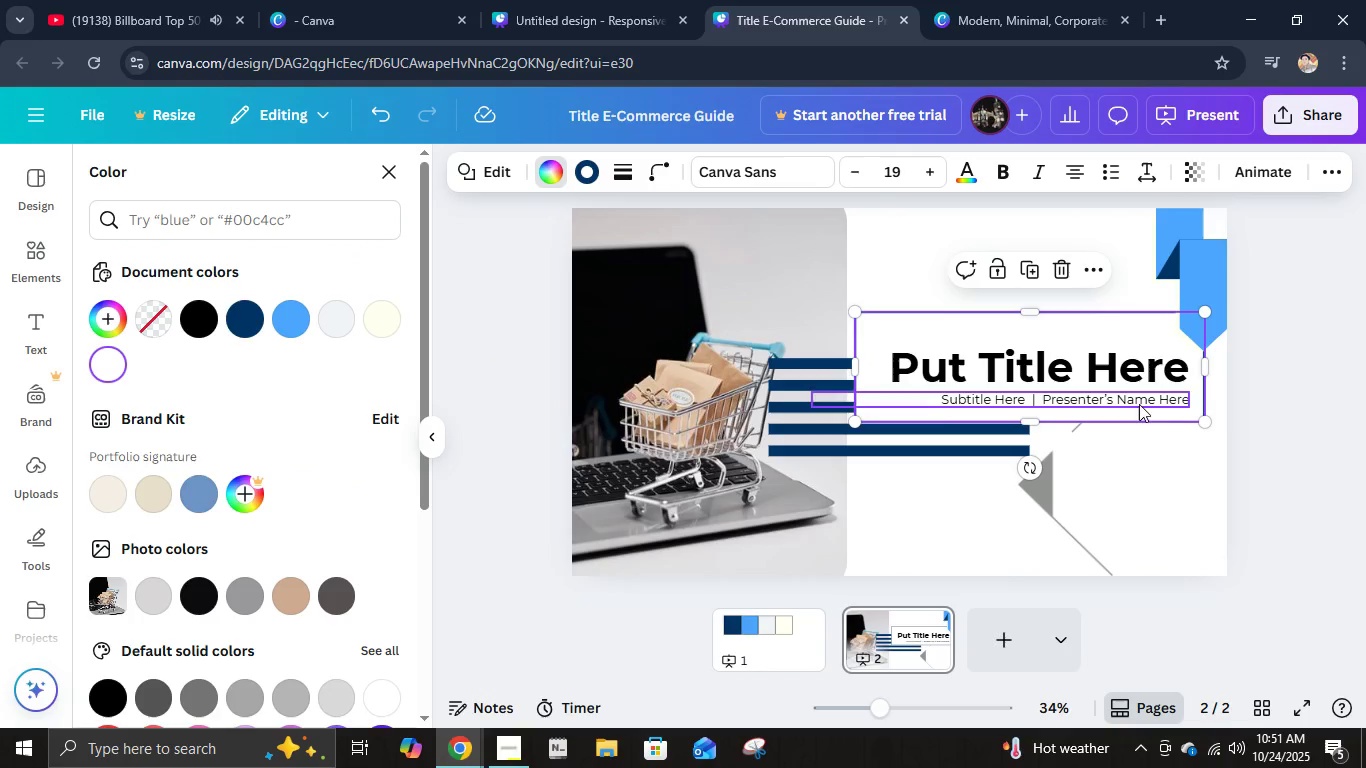 
left_click([1319, 399])
 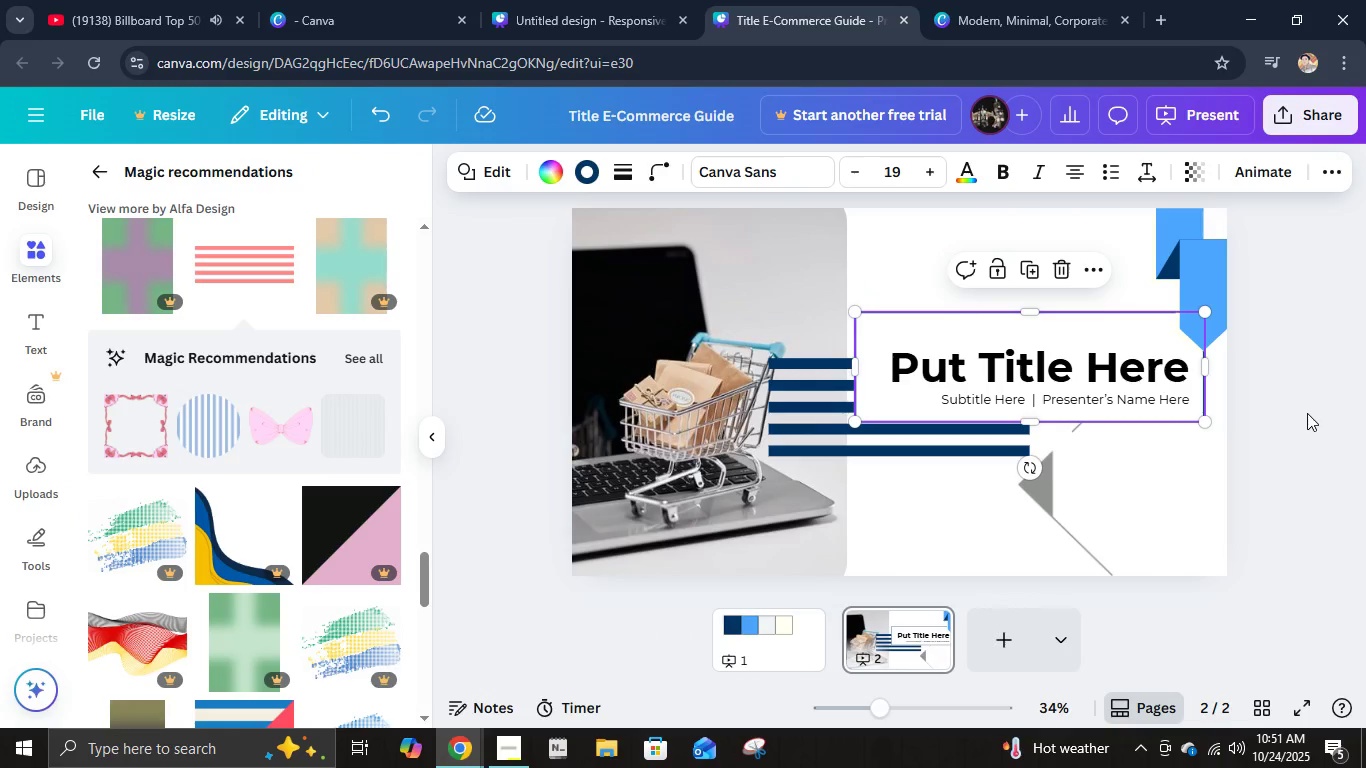 
left_click([1307, 413])
 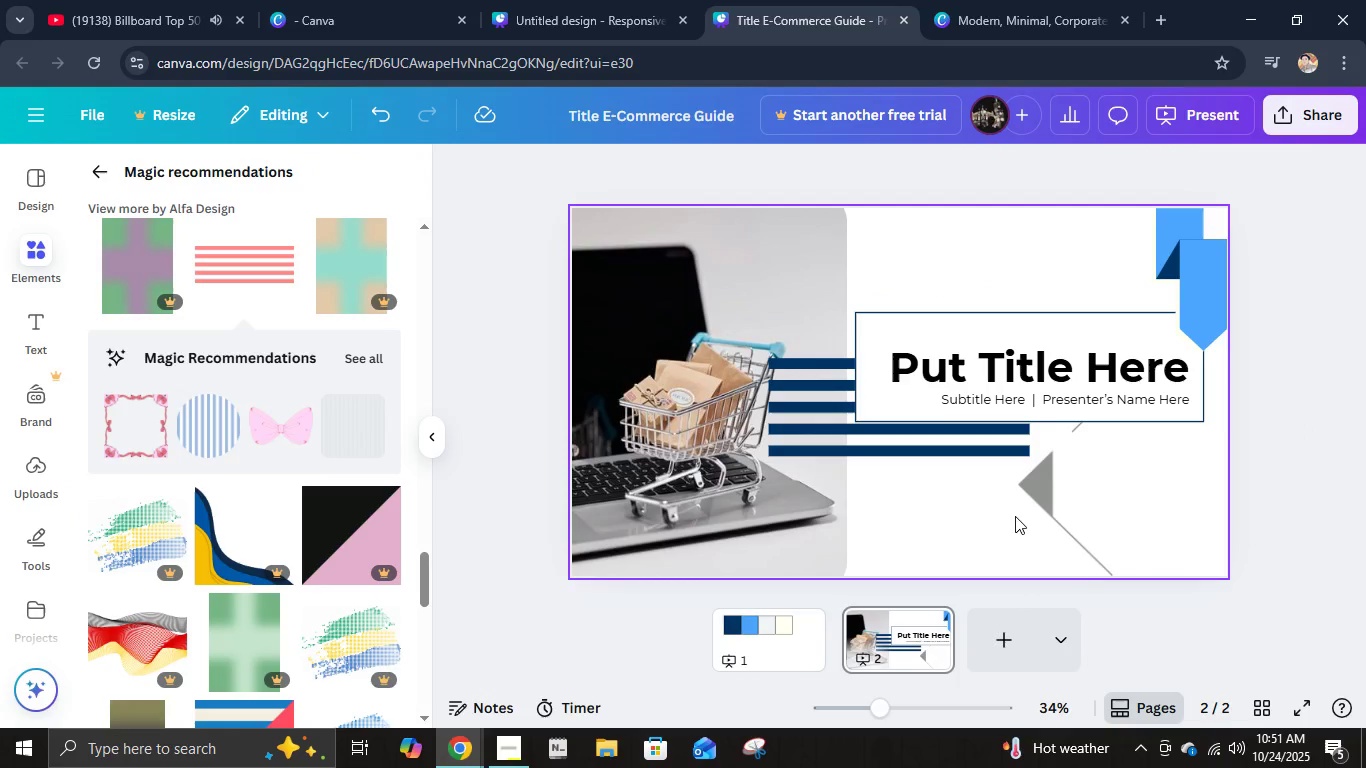 
left_click([1073, 521])
 